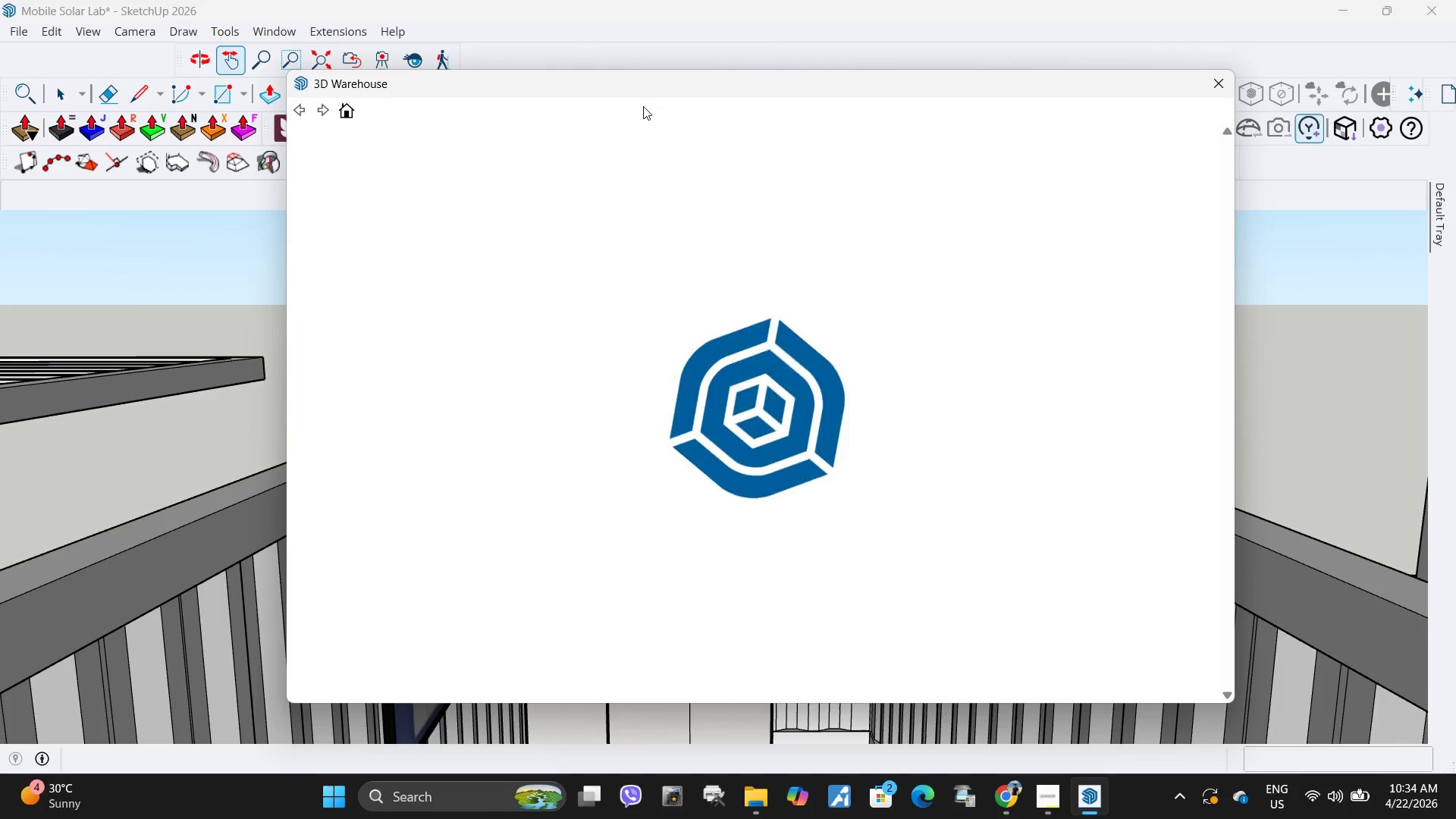 
wait(7.61)
 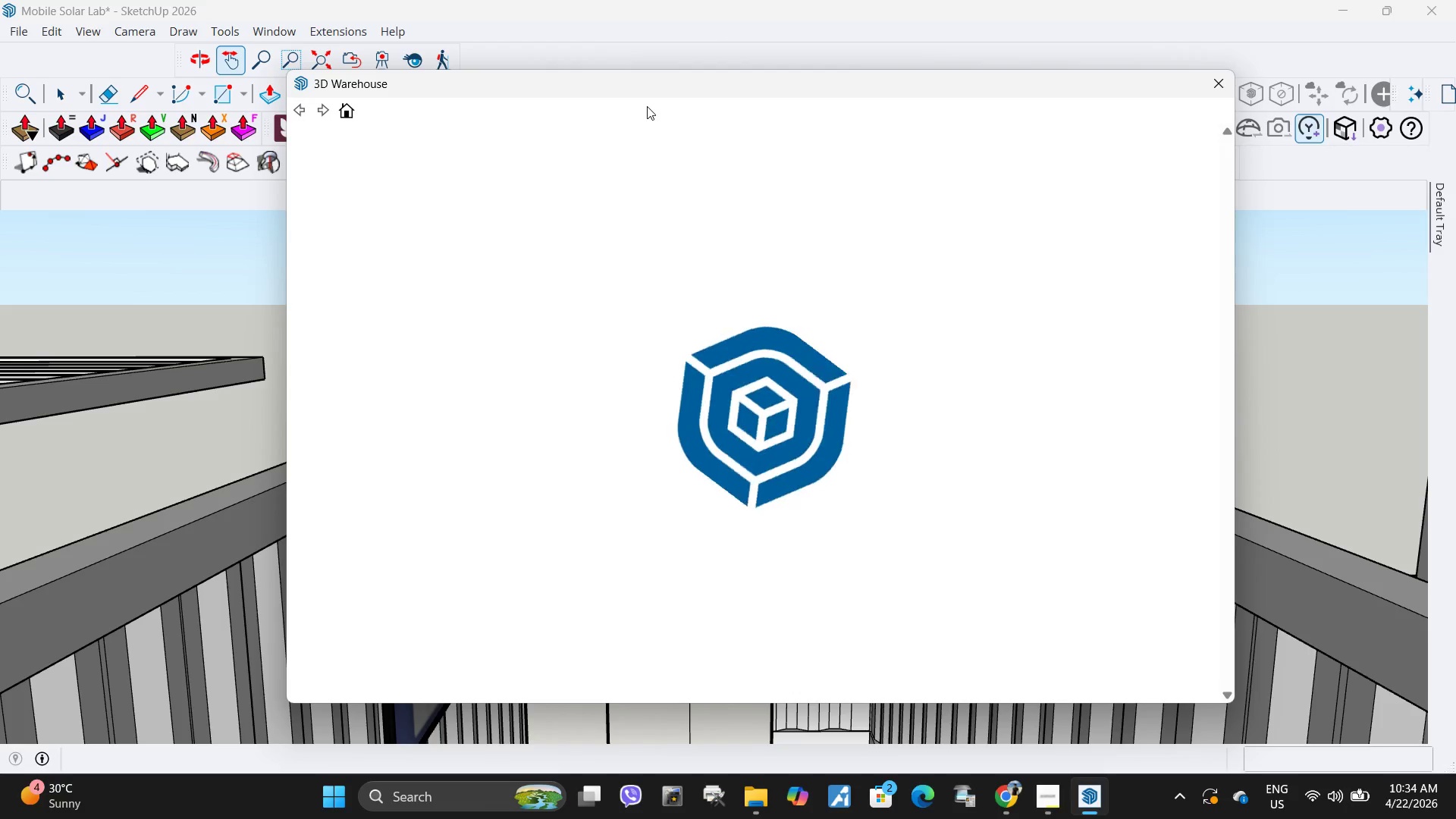 
left_click([690, 157])
 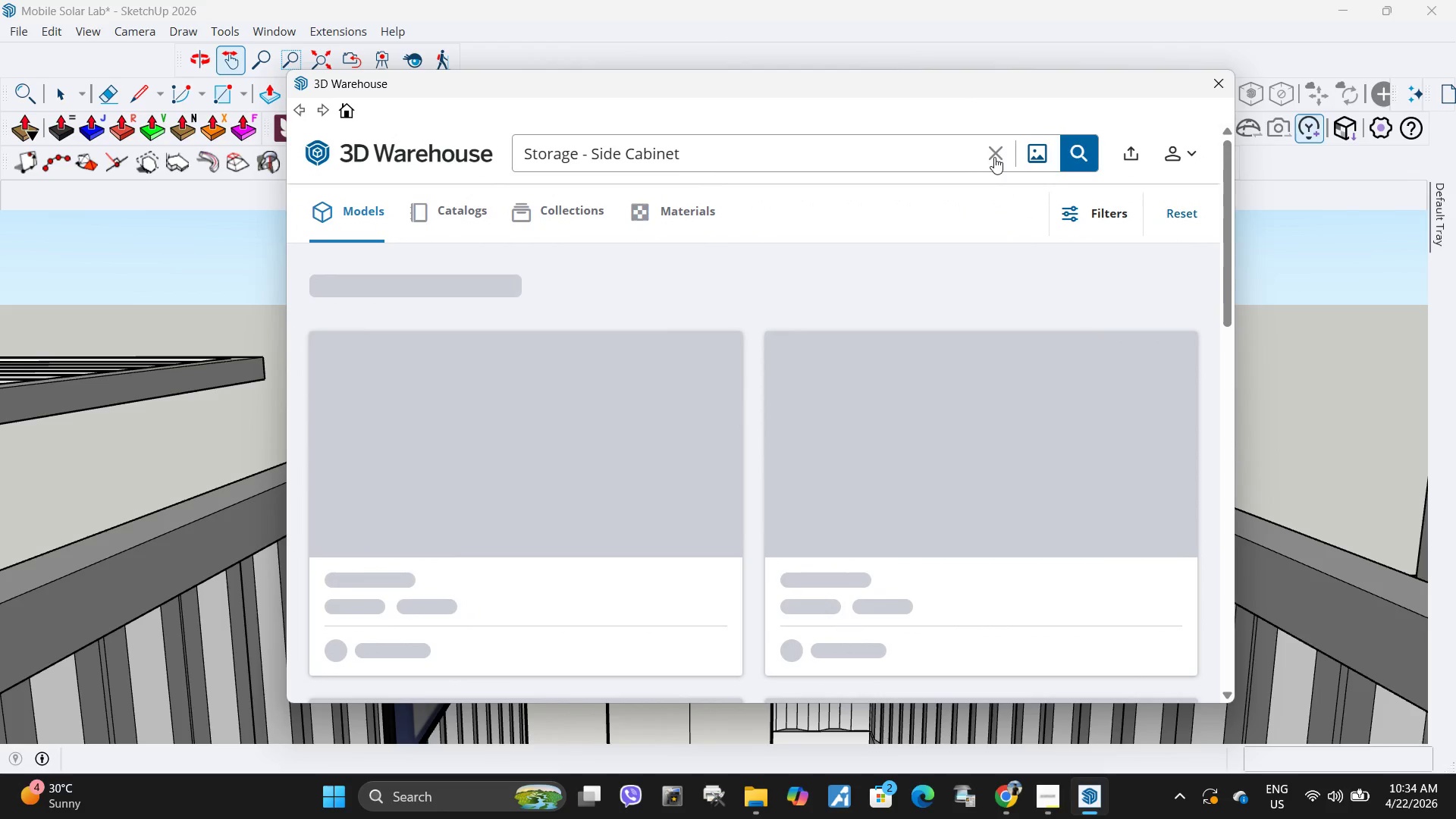 
left_click([996, 159])
 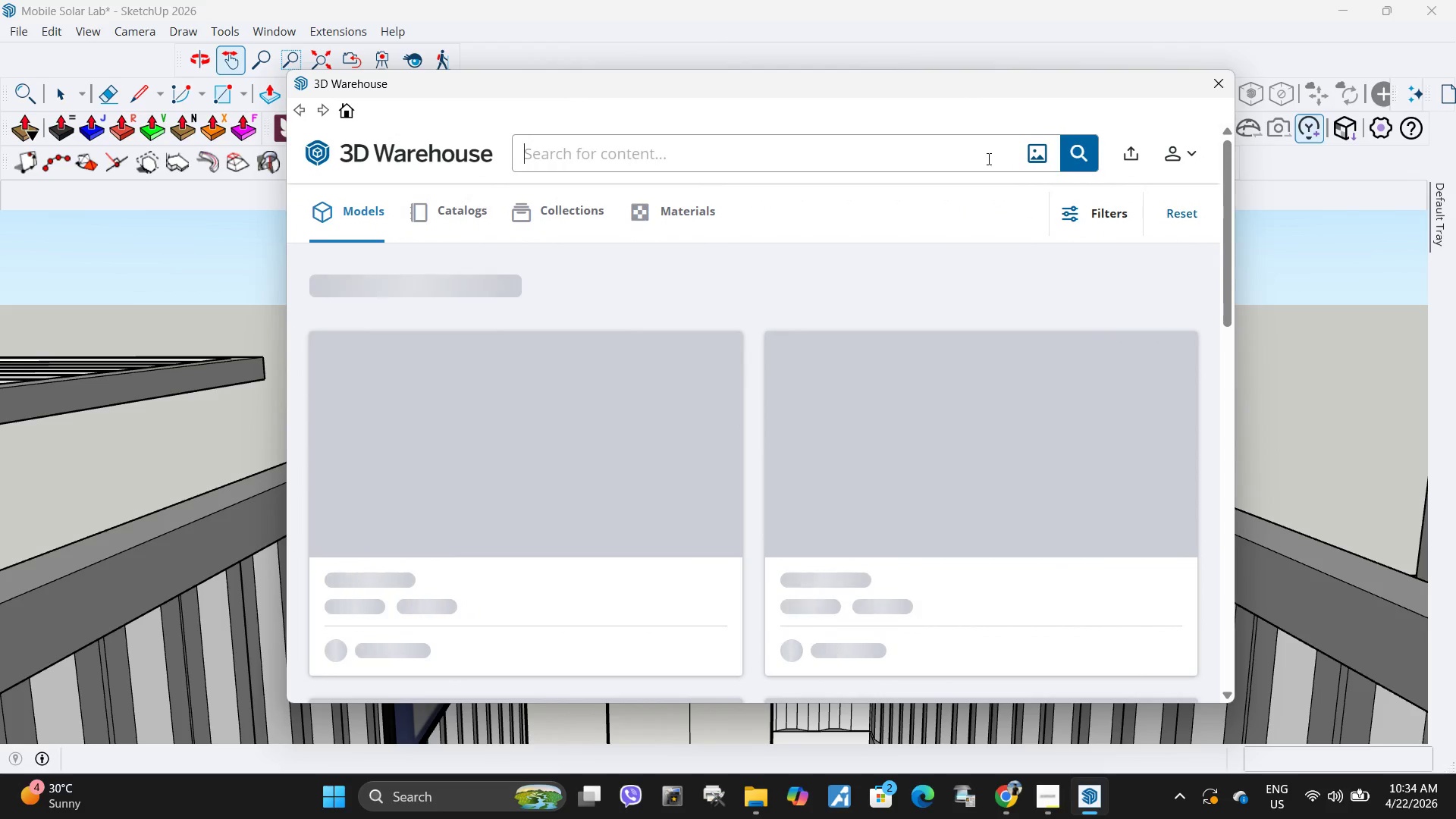 
key(Control+ControlLeft)
 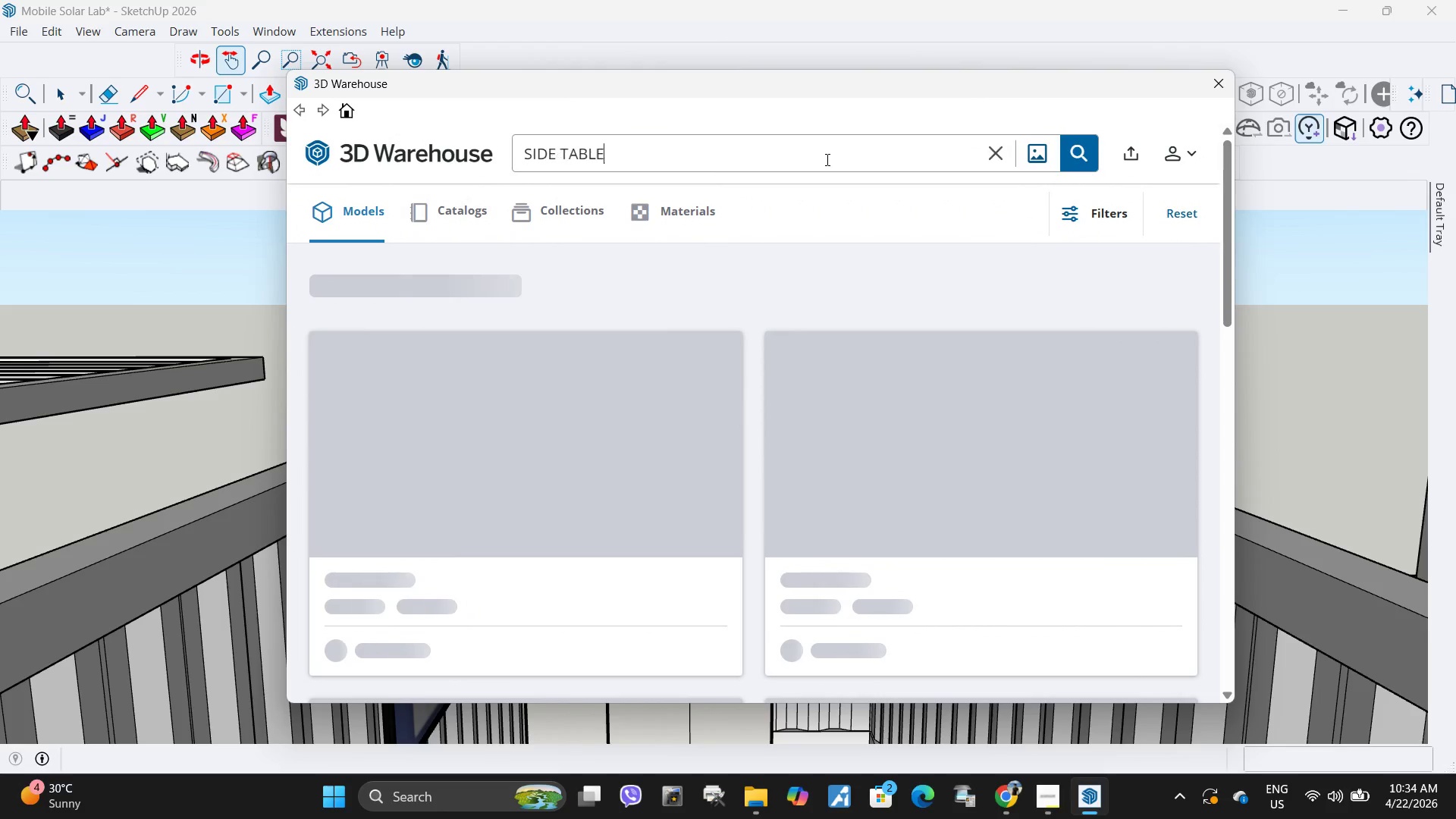 
key(Control+V)
 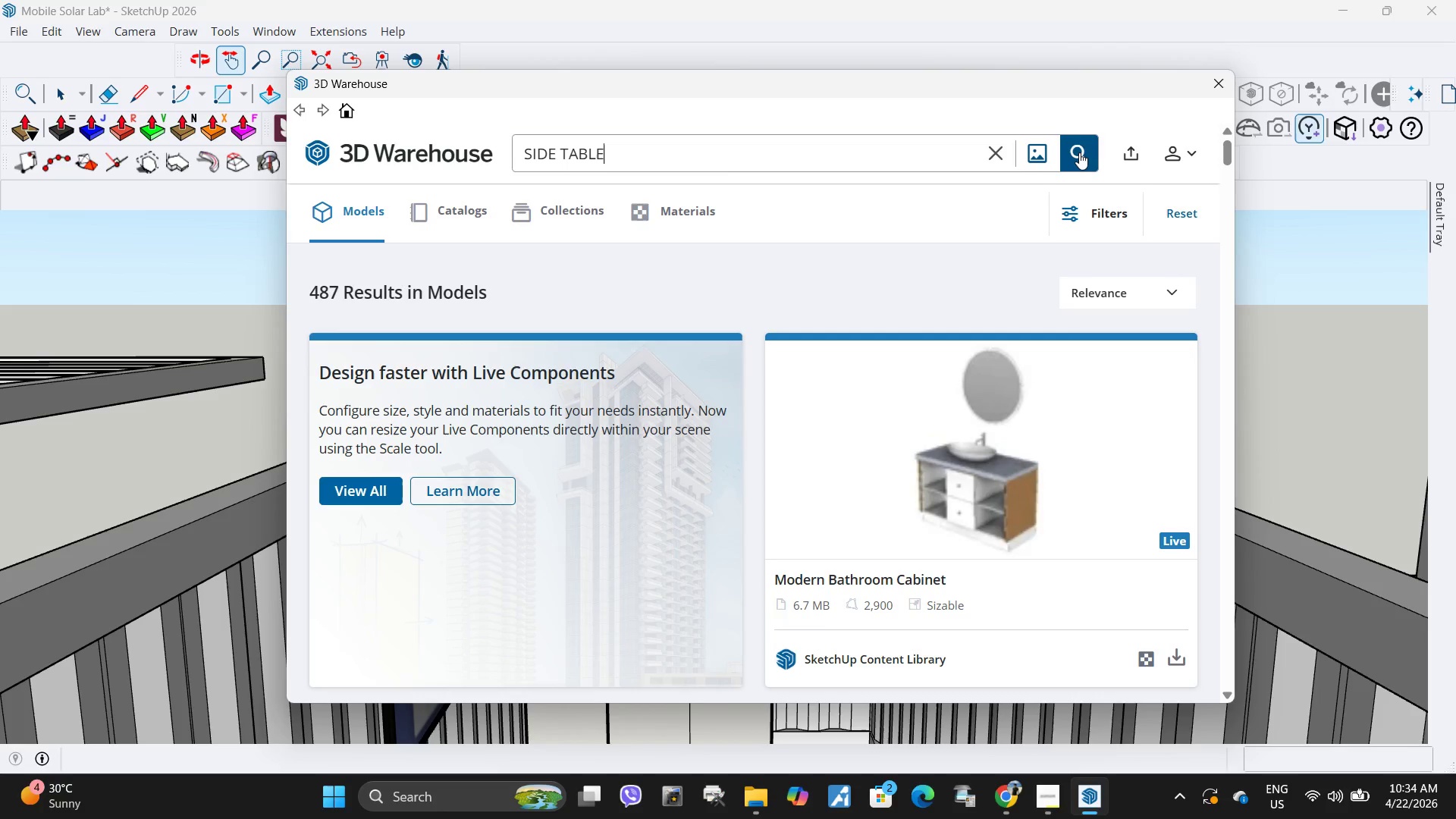 
wait(10.59)
 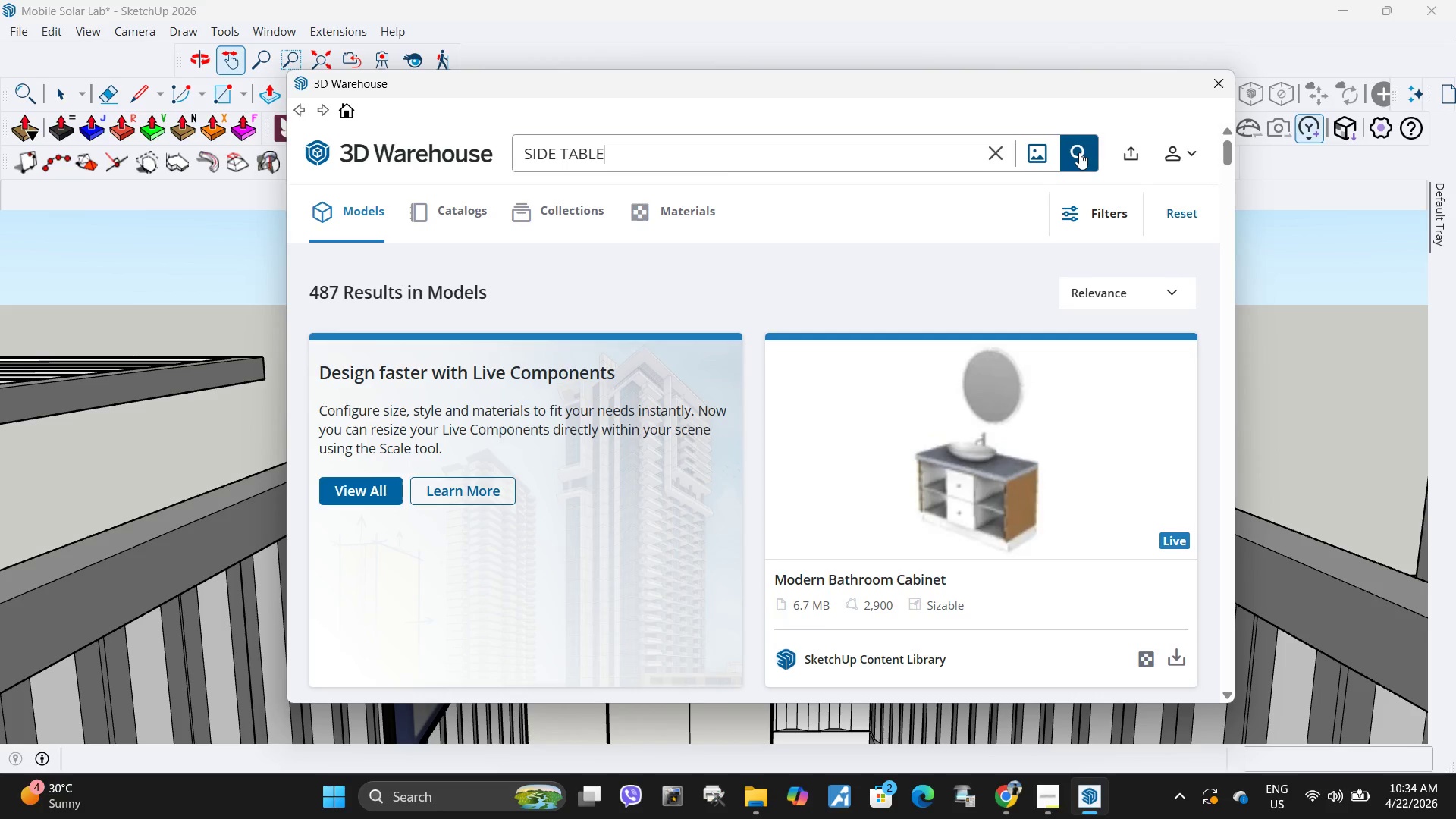 
left_click_drag(start_coordinate=[802, 164], to_coordinate=[739, 164])
 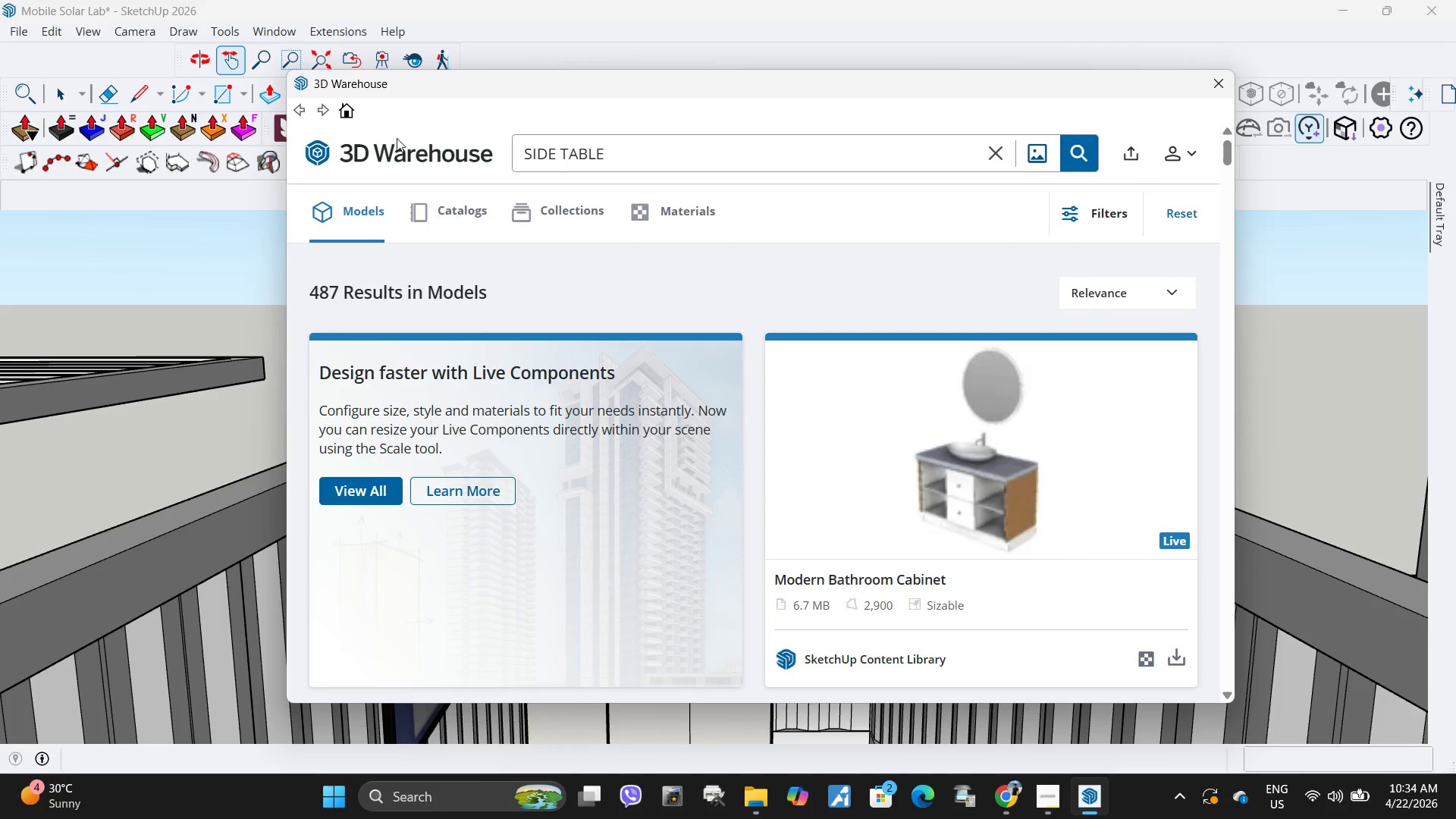 
double_click([397, 138])
 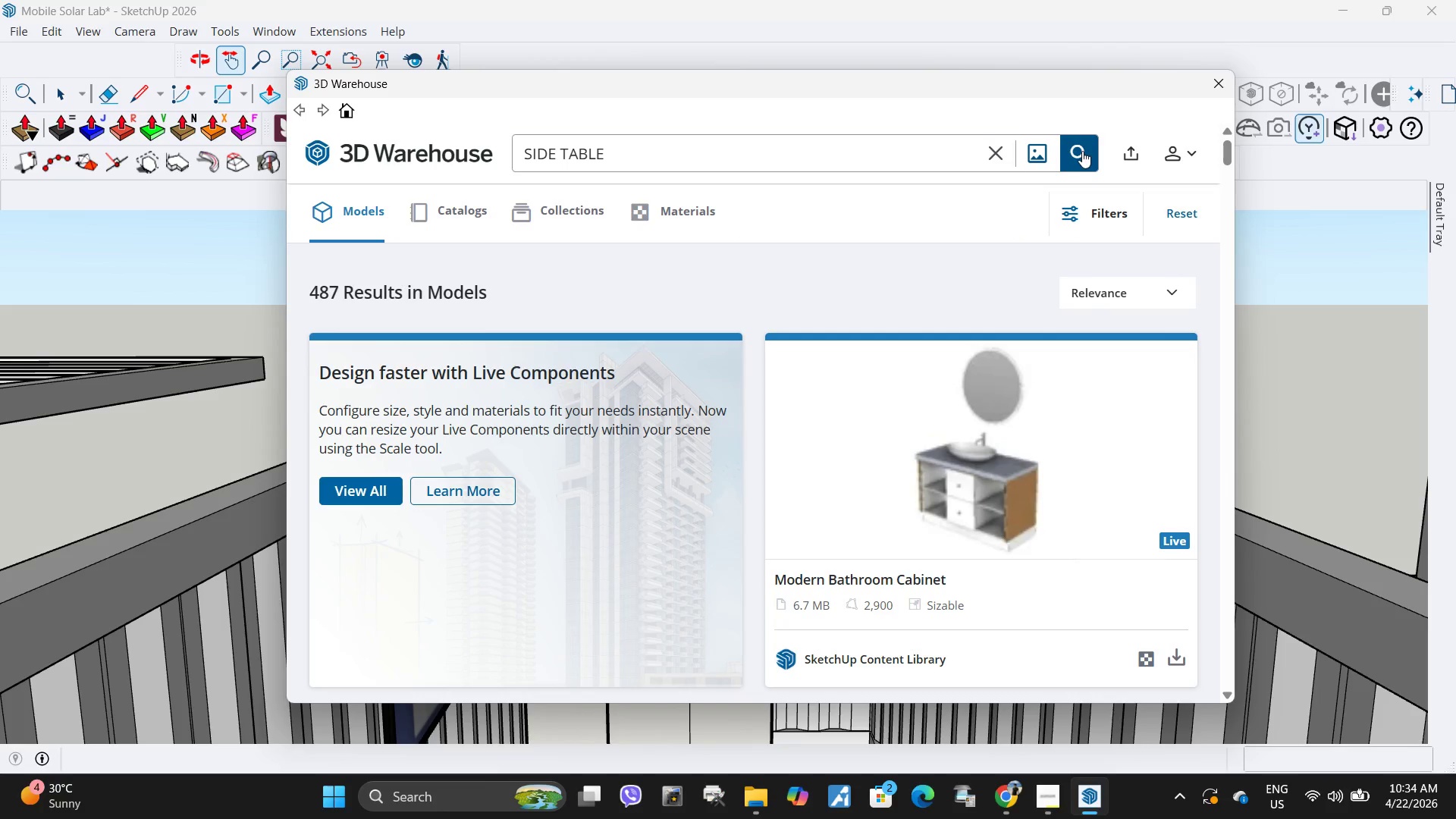 
left_click([1076, 155])
 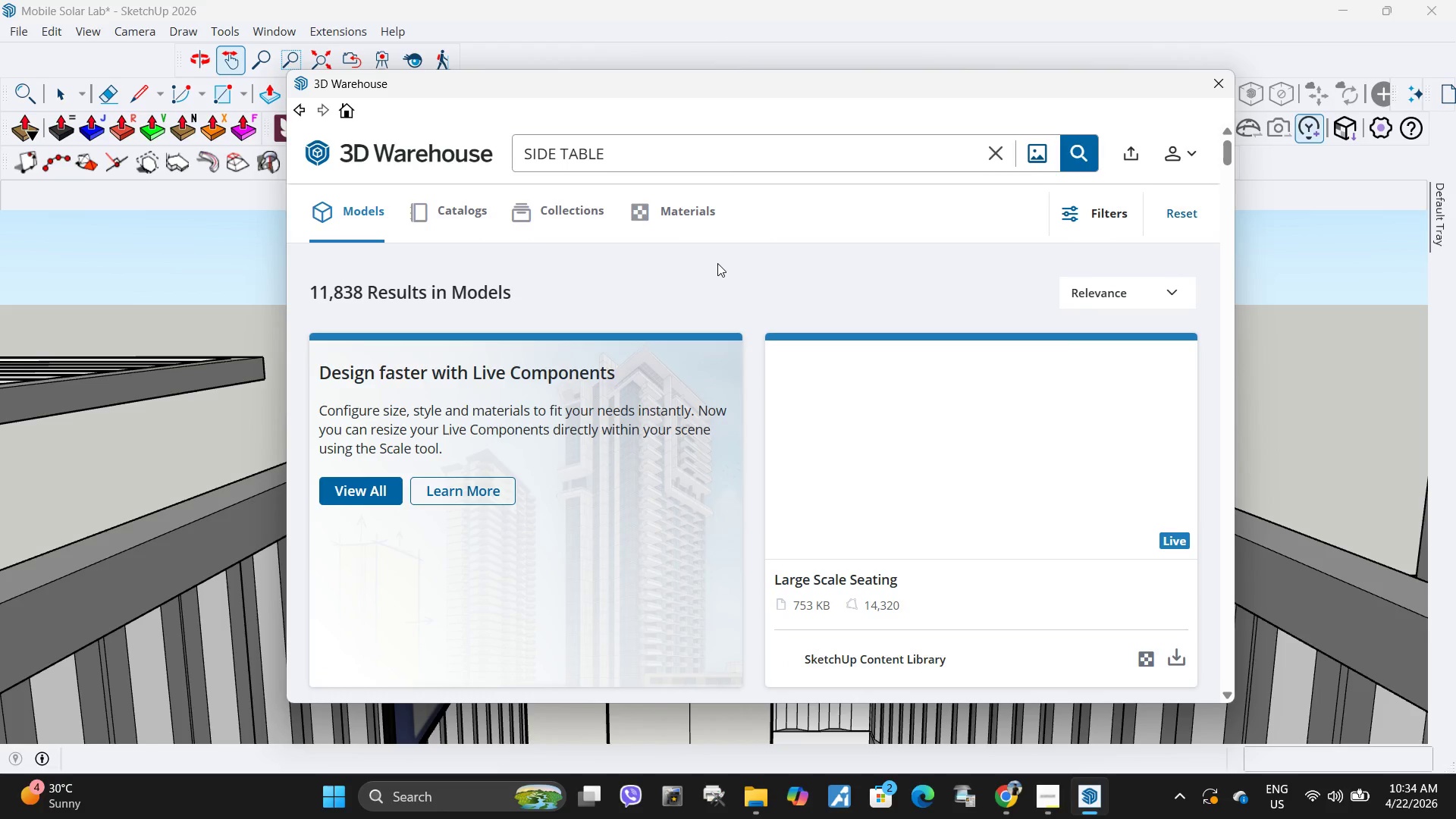 
wait(9.05)
 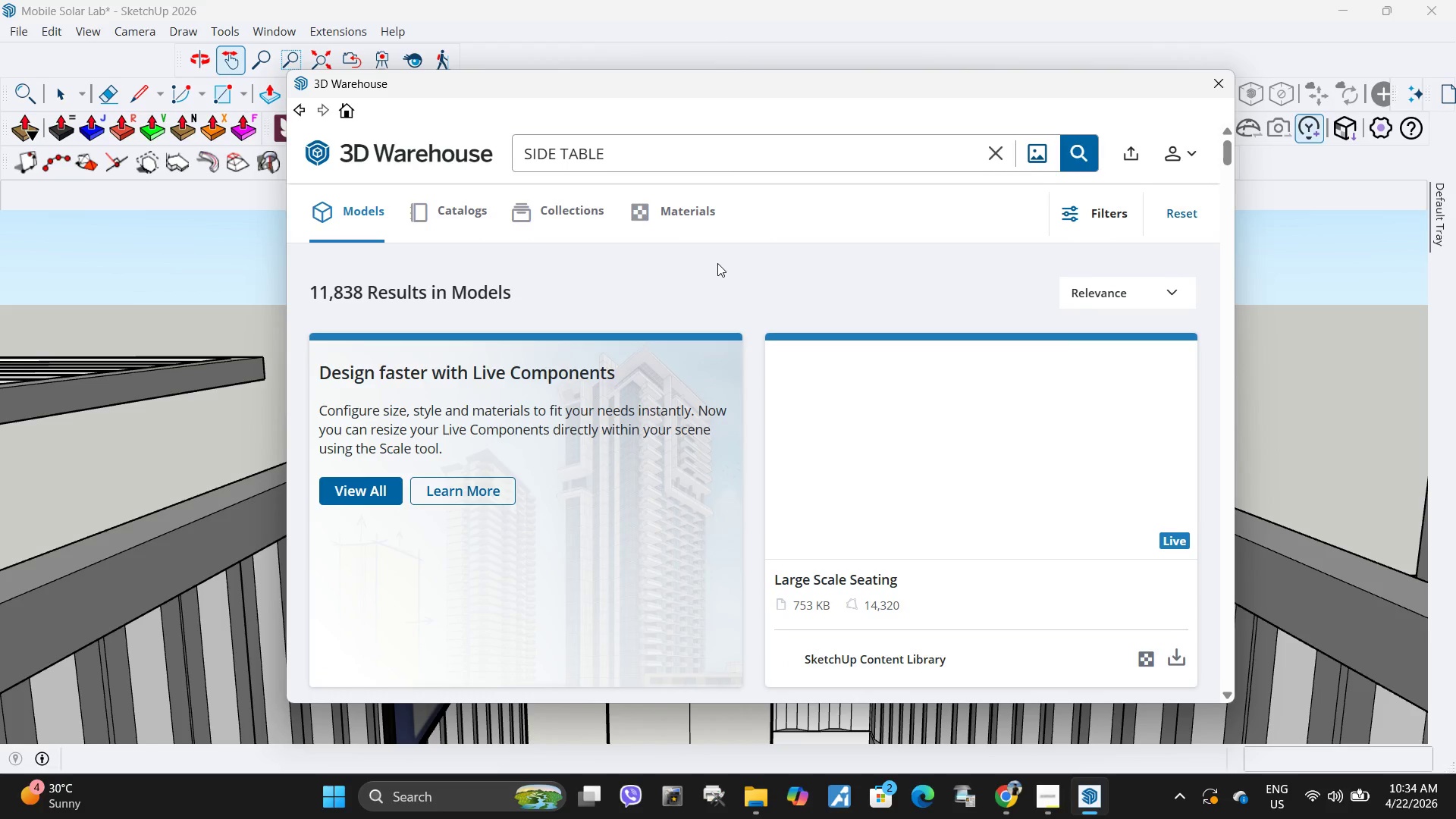 
scroll: coordinate [732, 302], scroll_direction: down, amount: 8.0
 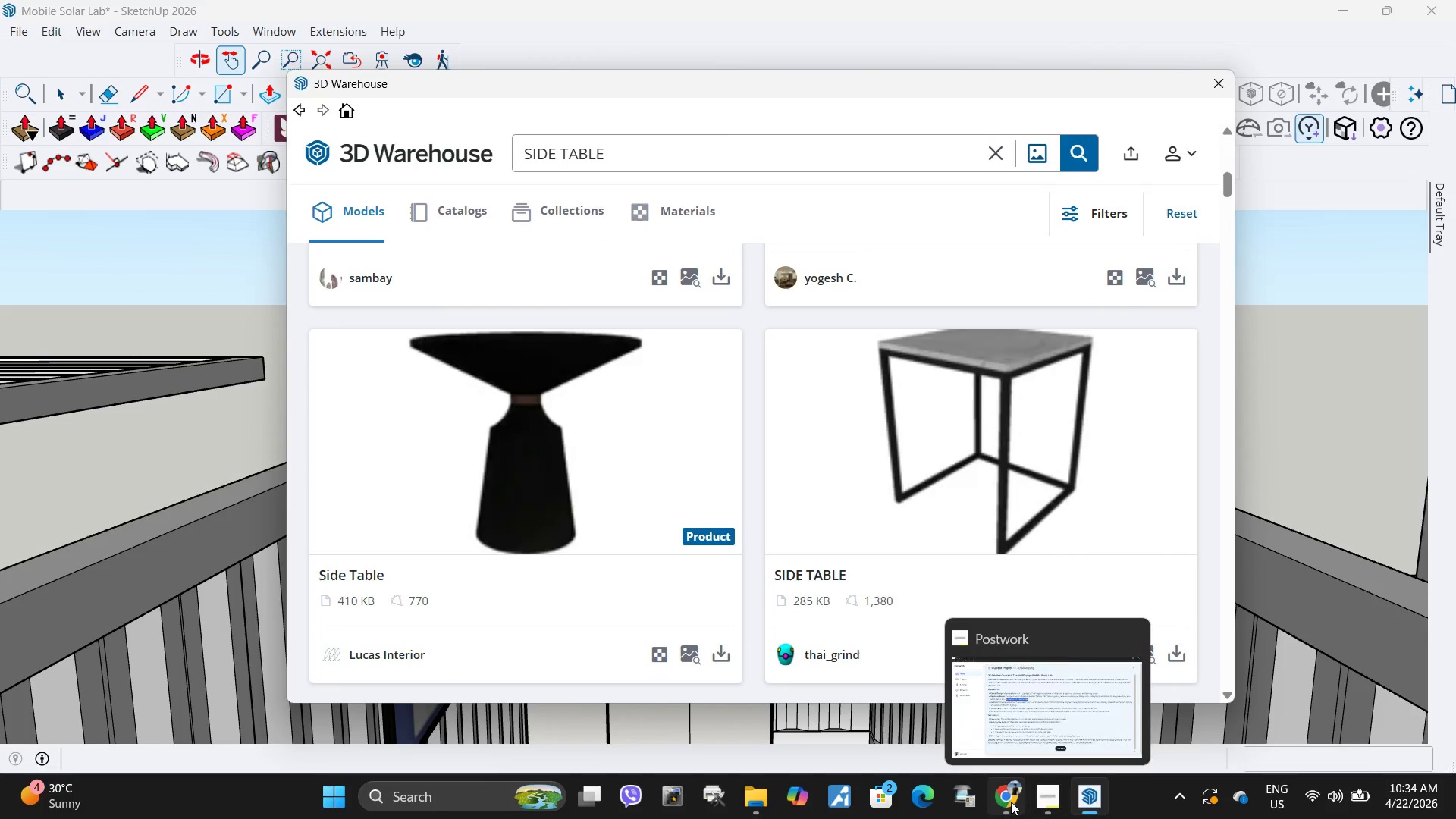 
left_click([1006, 799])
 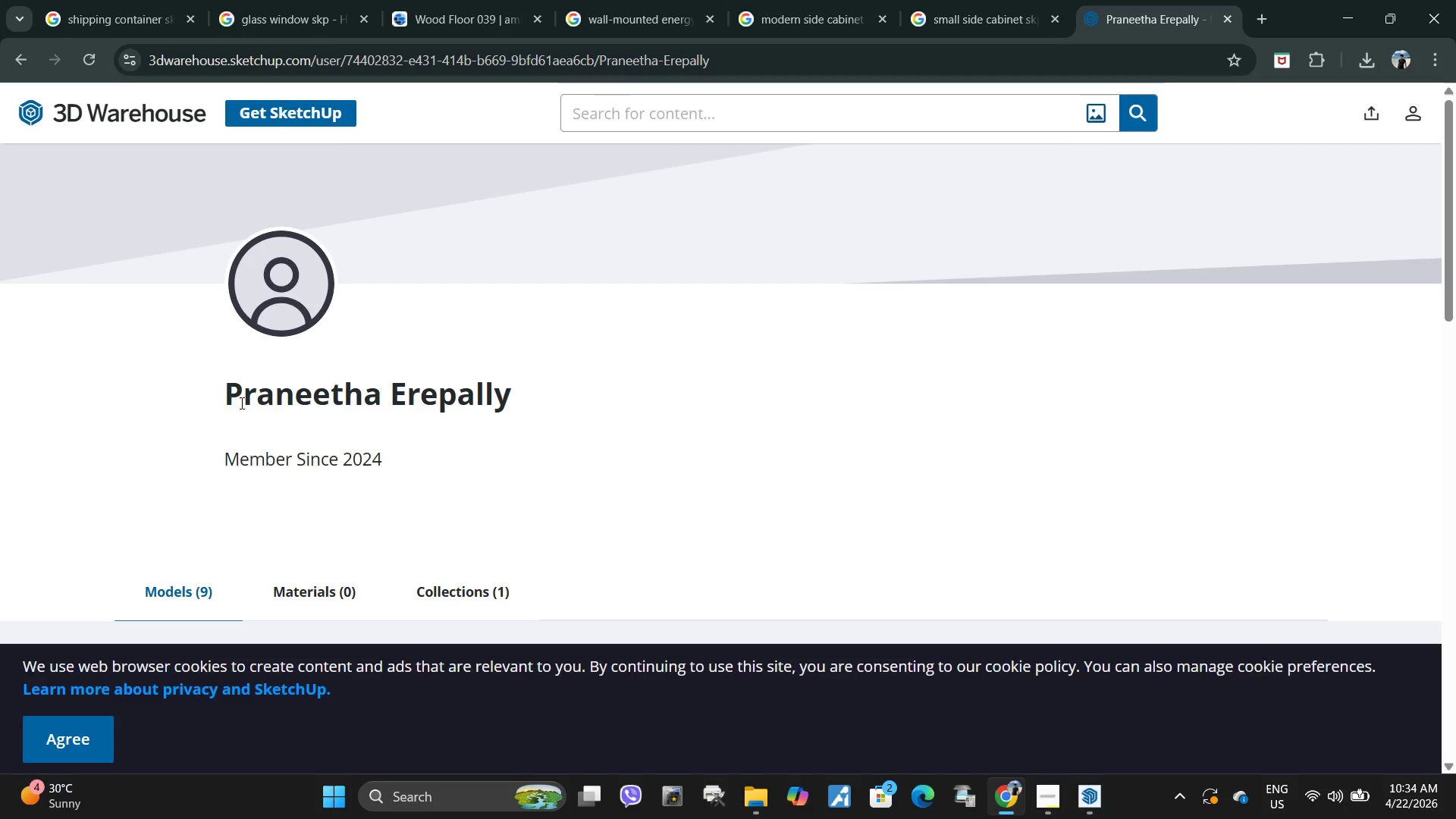 
left_click_drag(start_coordinate=[228, 399], to_coordinate=[600, 397])
 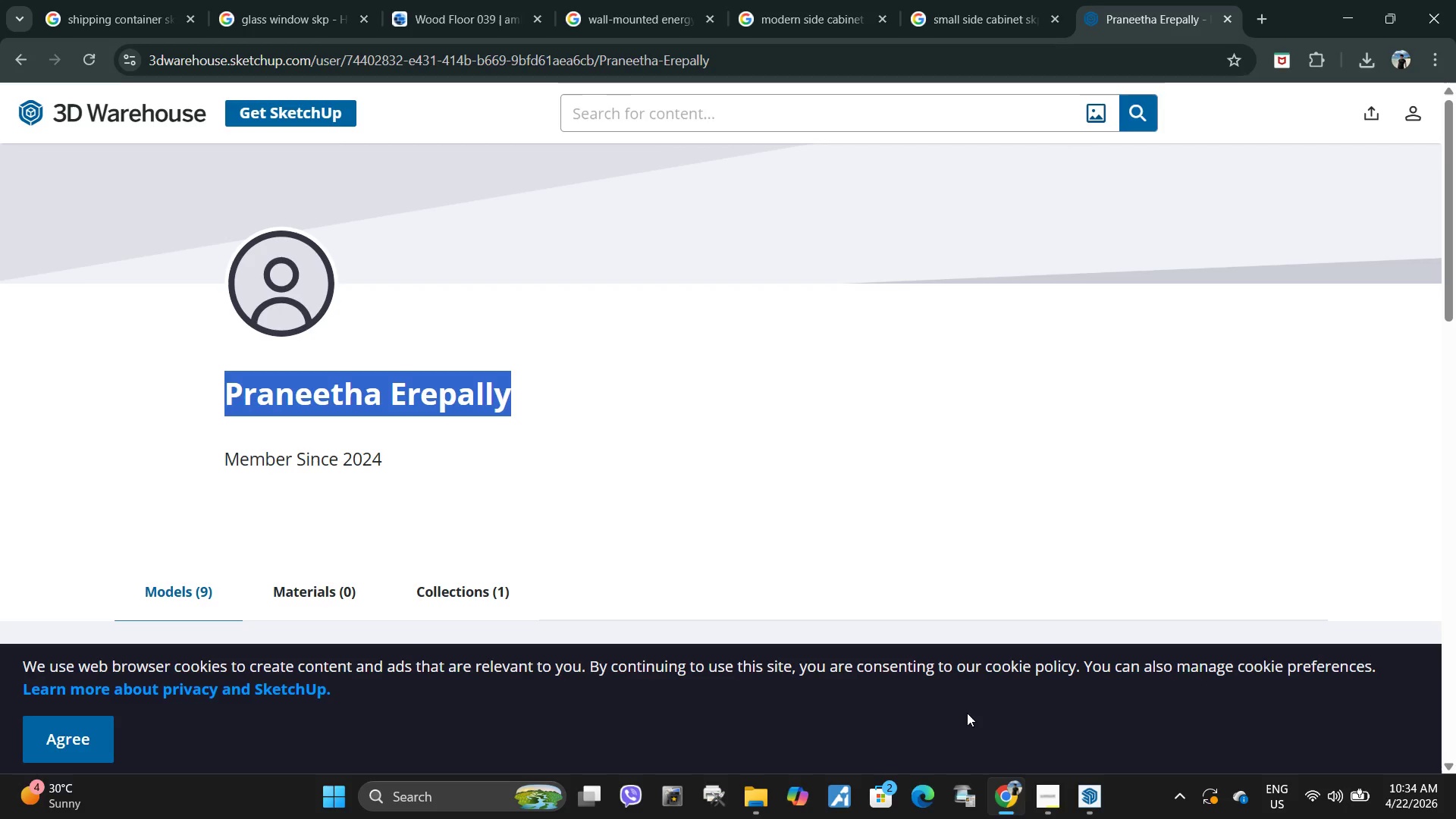 
key(Control+ControlLeft)
 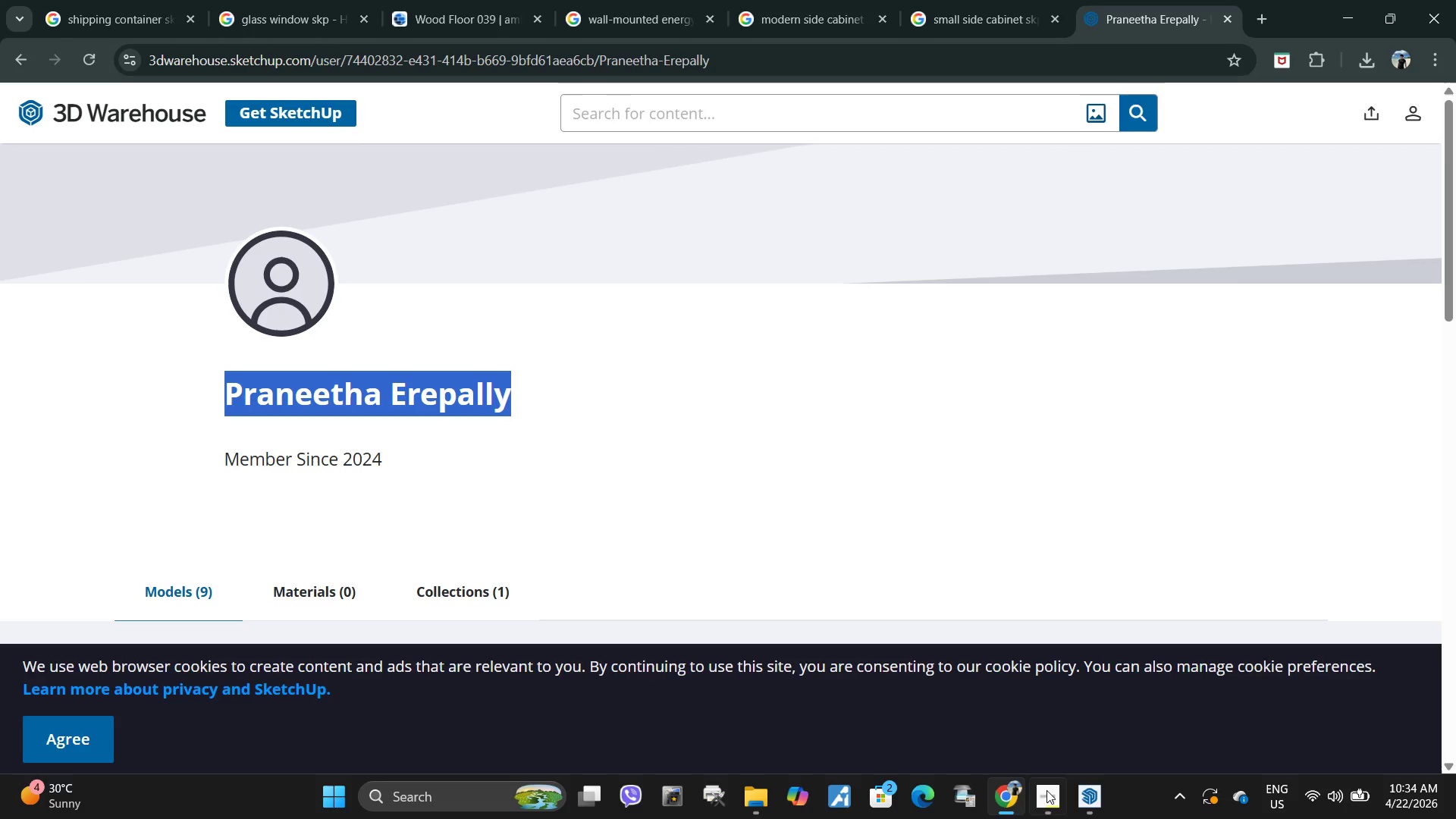 
key(Control+C)
 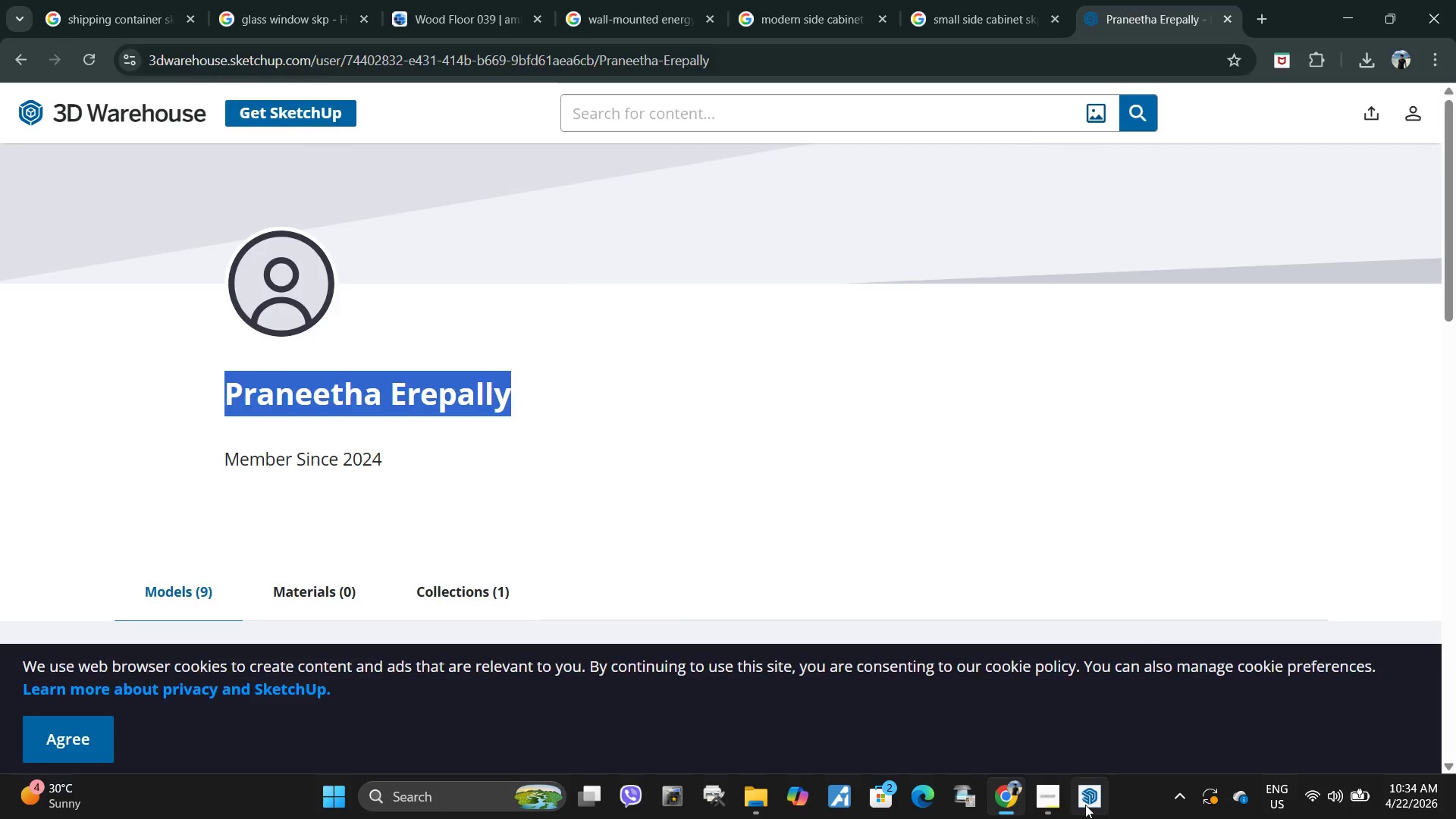 
left_click([1085, 805])
 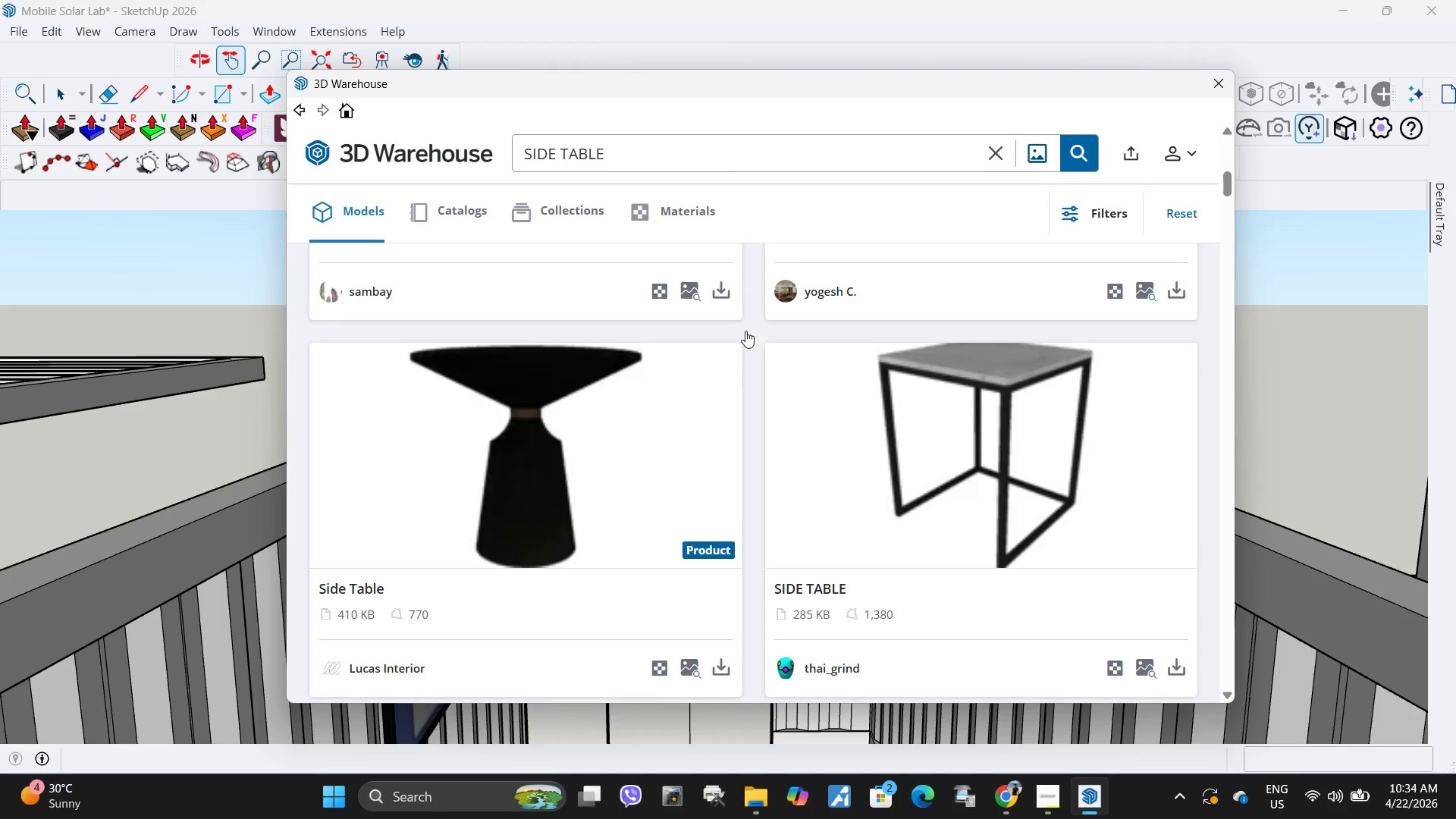 
scroll: coordinate [855, 187], scroll_direction: up, amount: 3.0
 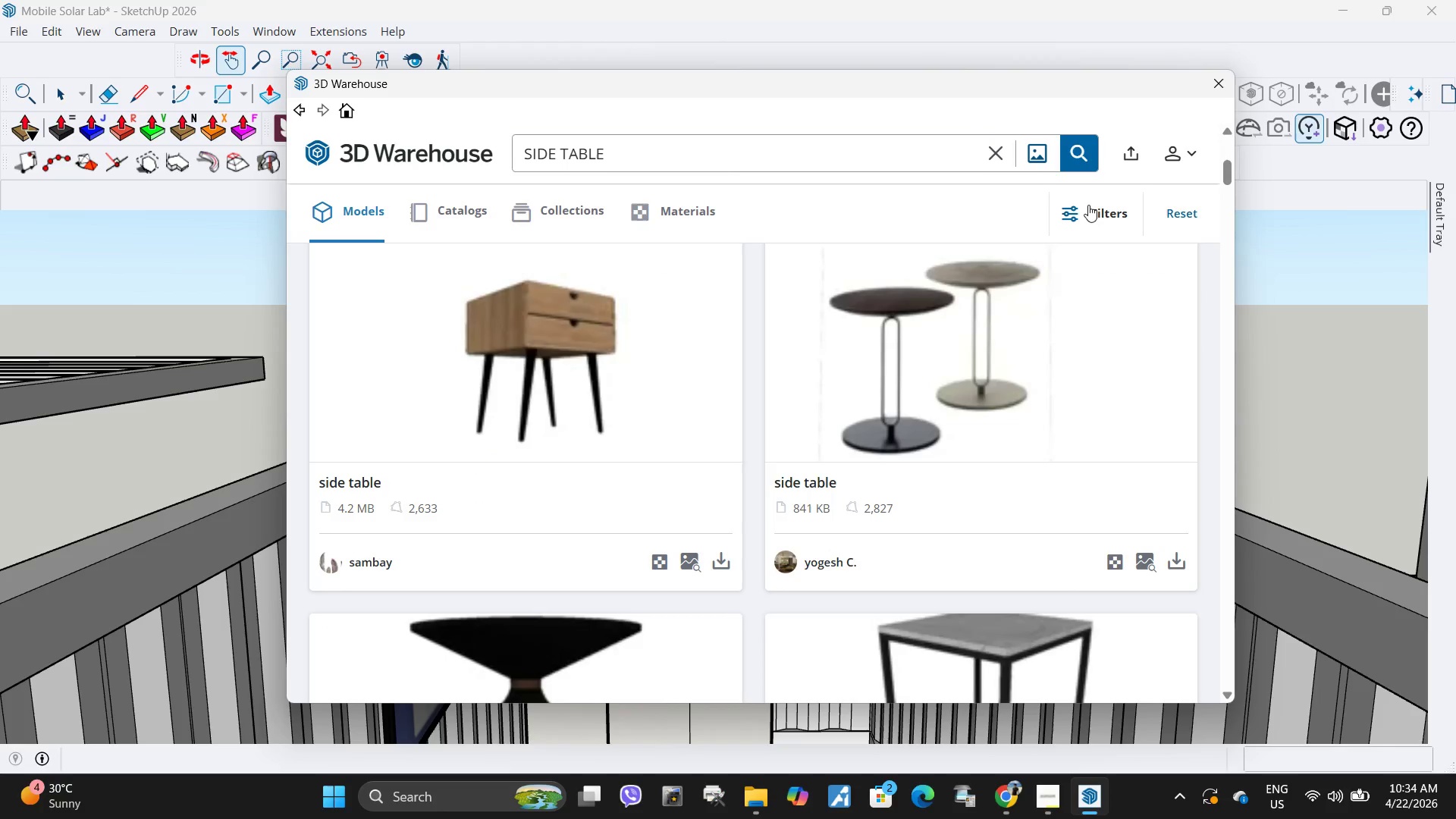 
left_click([1088, 205])
 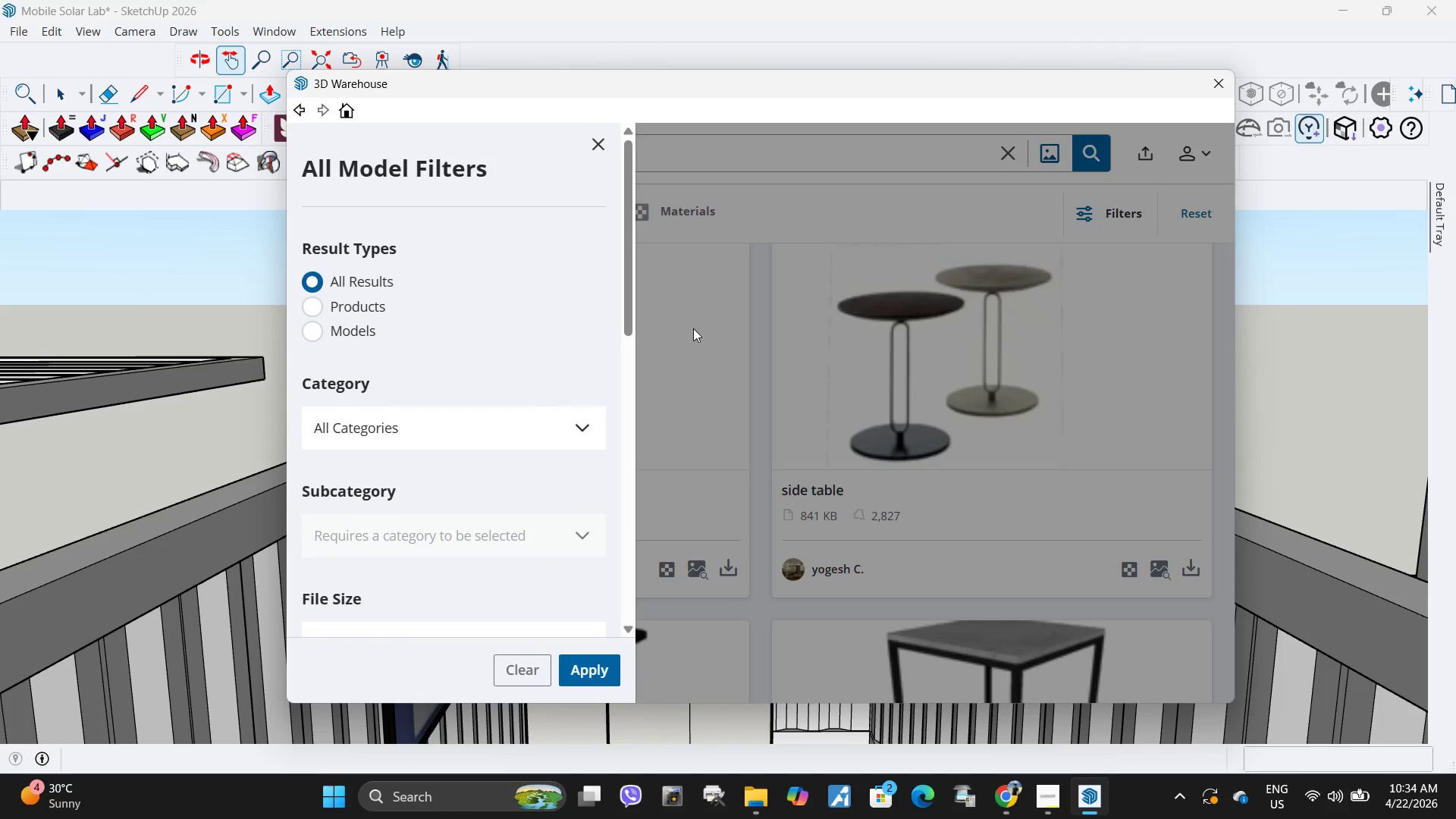 
scroll: coordinate [496, 435], scroll_direction: down, amount: 4.0
 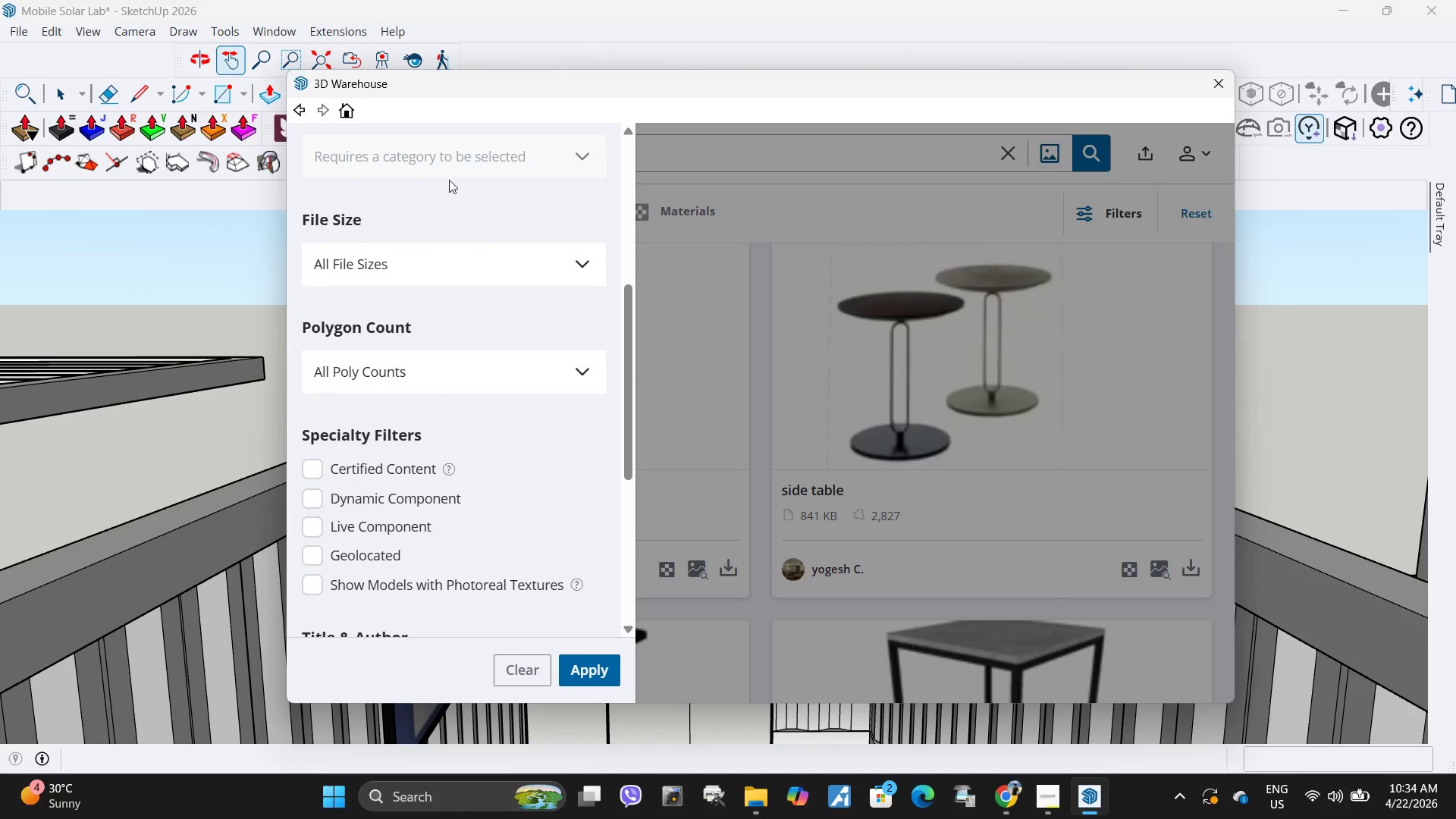 
left_click([453, 160])
 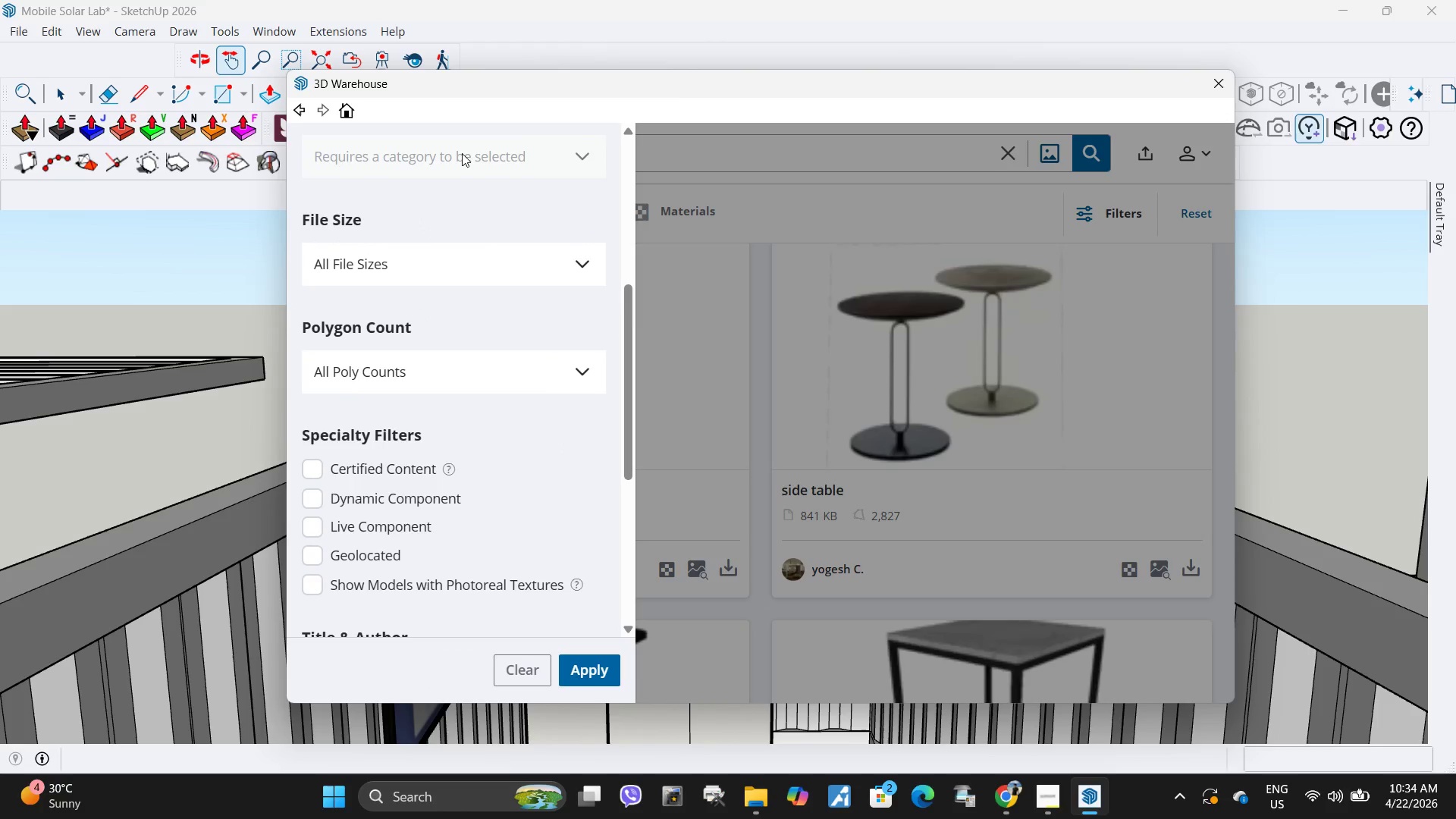 
left_click([462, 153])
 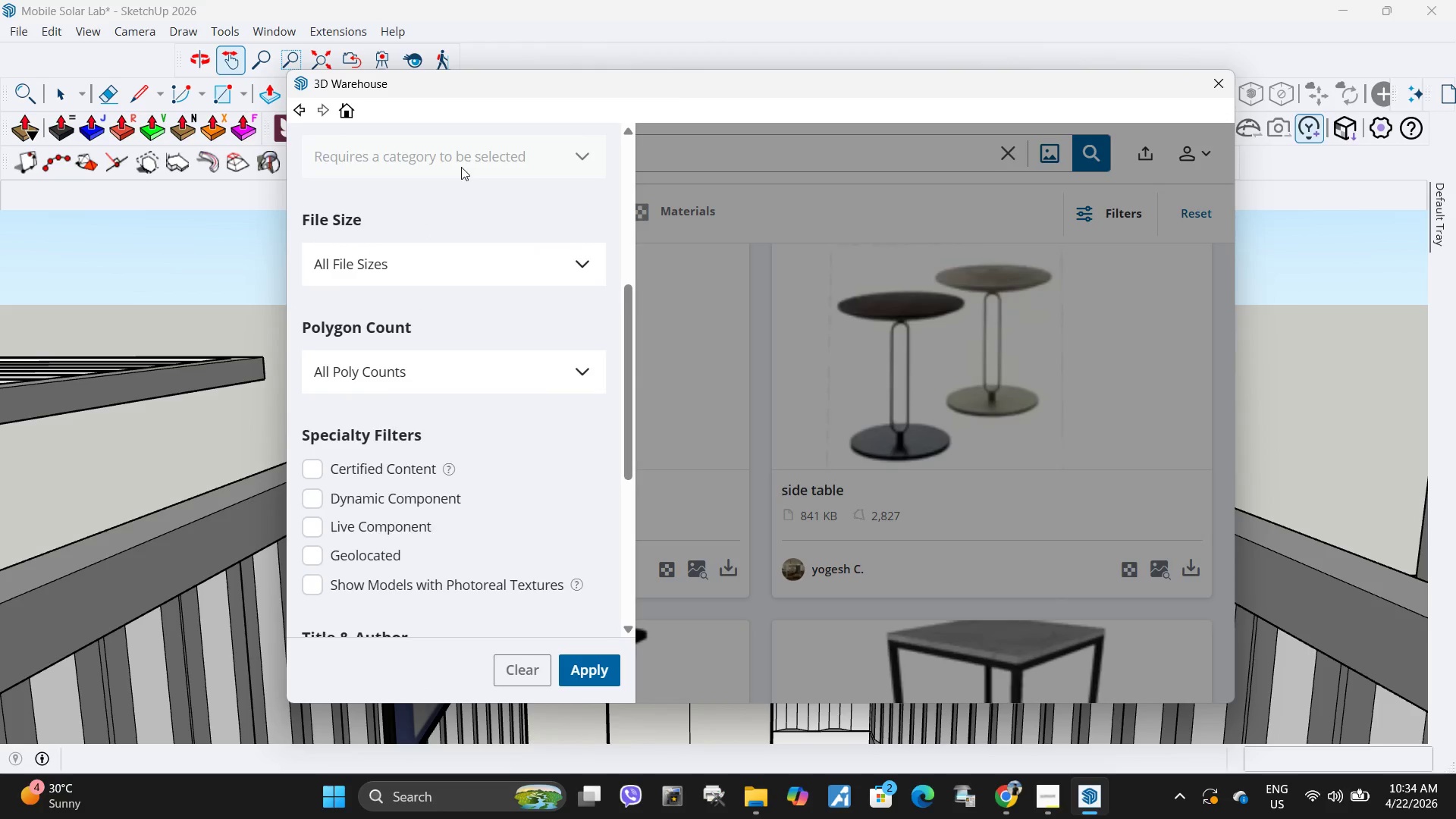 
scroll: coordinate [461, 173], scroll_direction: up, amount: 3.0
 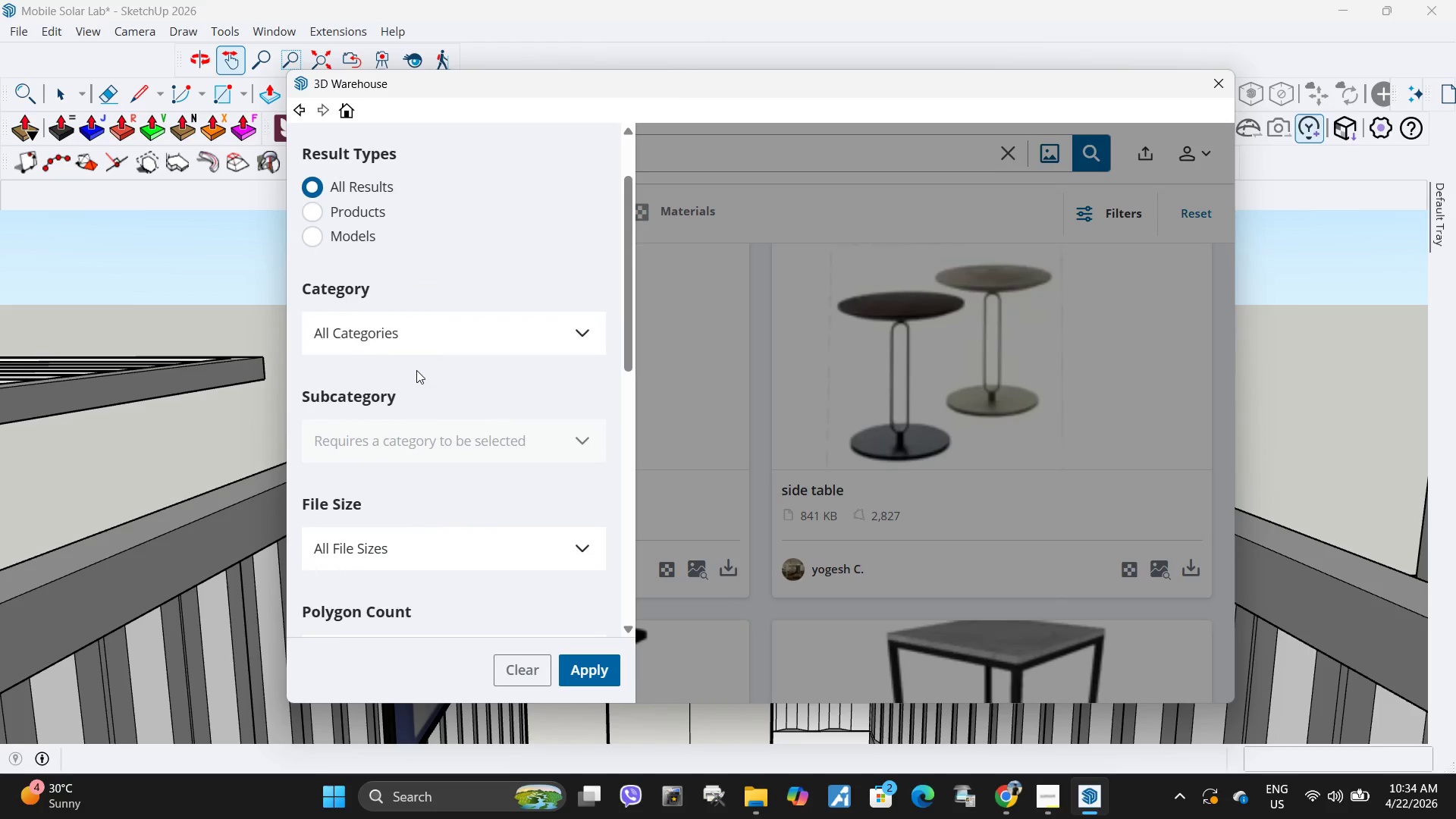 
scroll: coordinate [396, 415], scroll_direction: down, amount: 5.0
 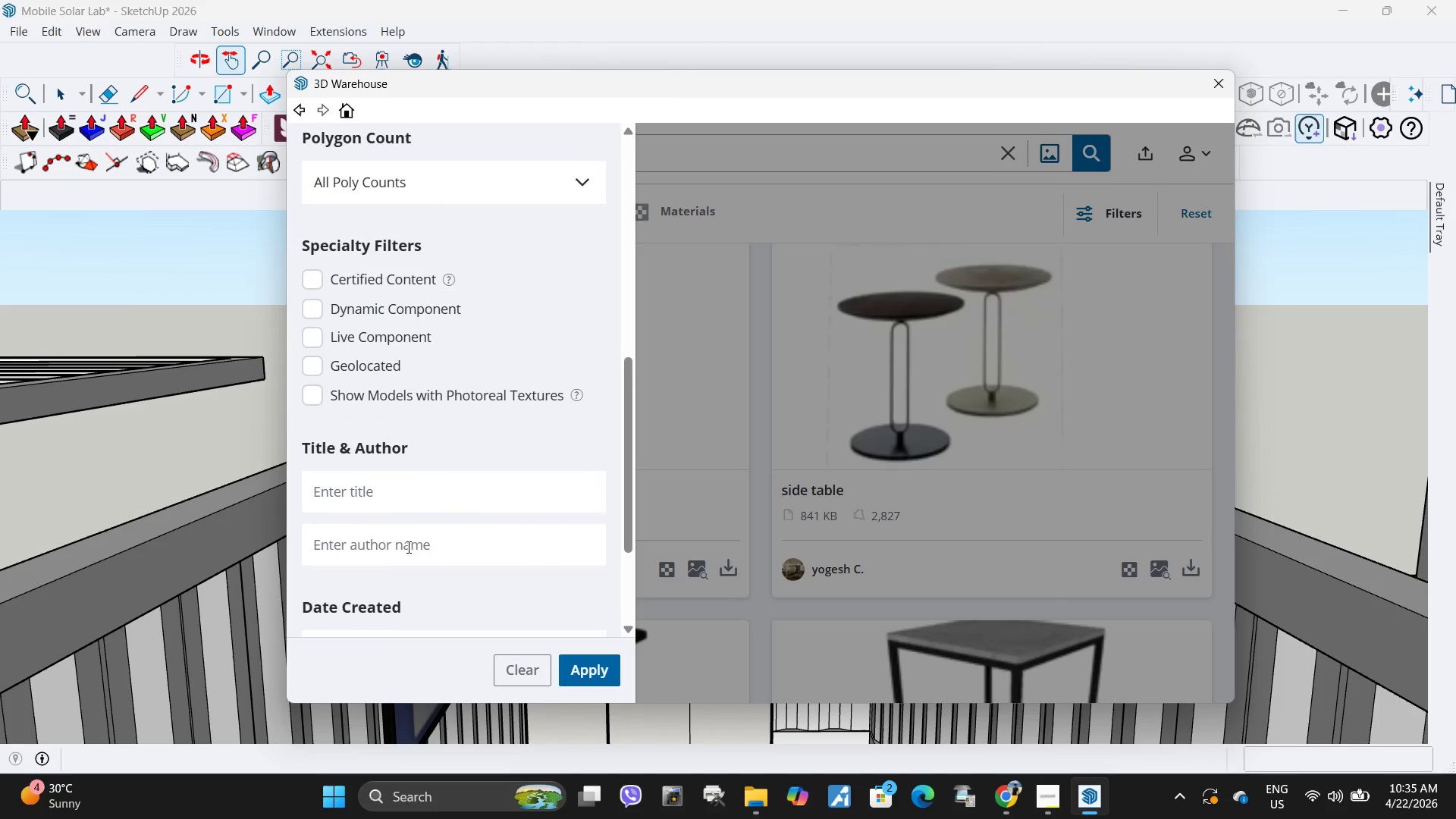 
double_click([407, 536])
 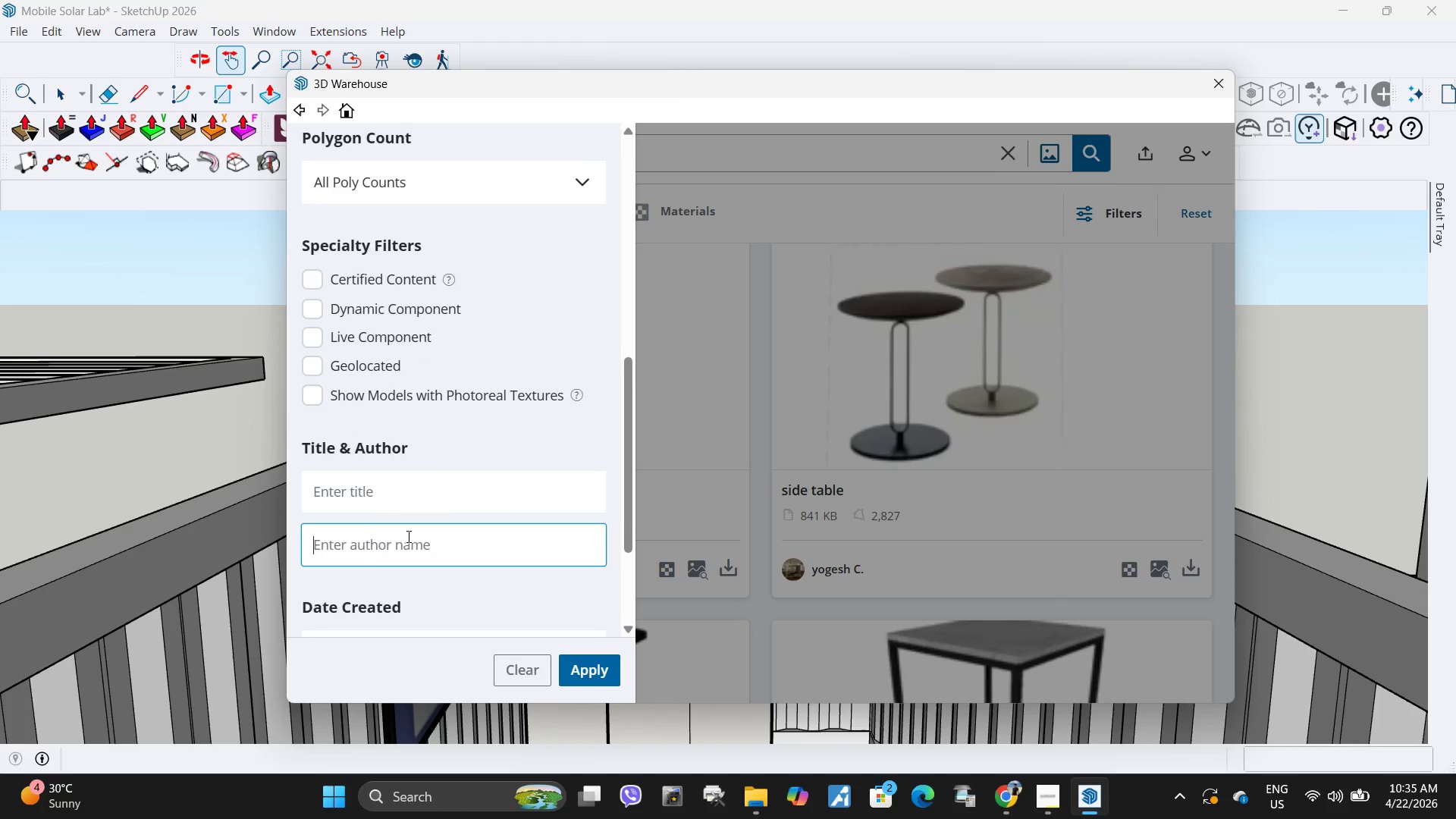 
key(Control+ControlLeft)
 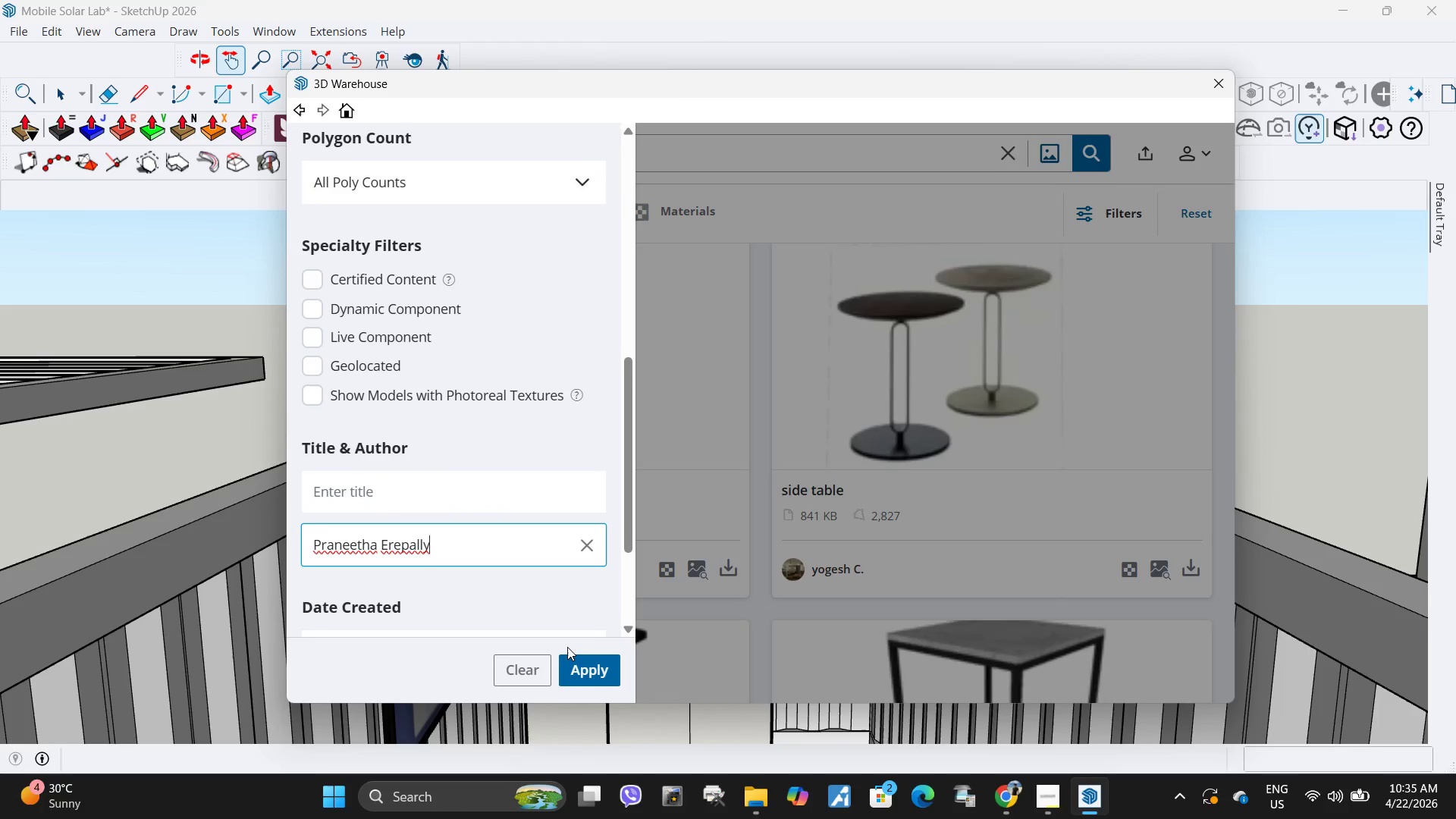 
key(Control+V)
 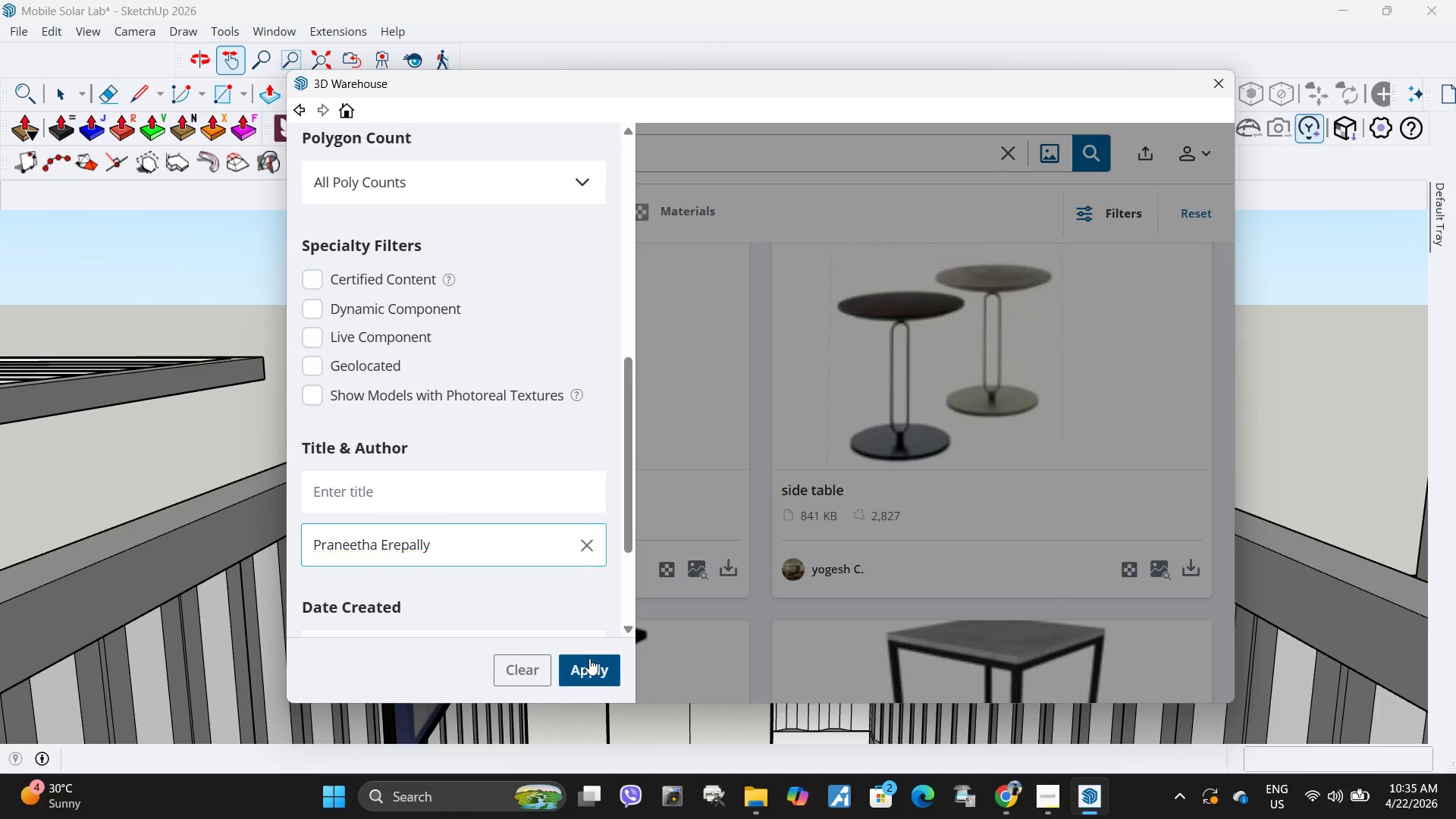 
left_click([589, 658])
 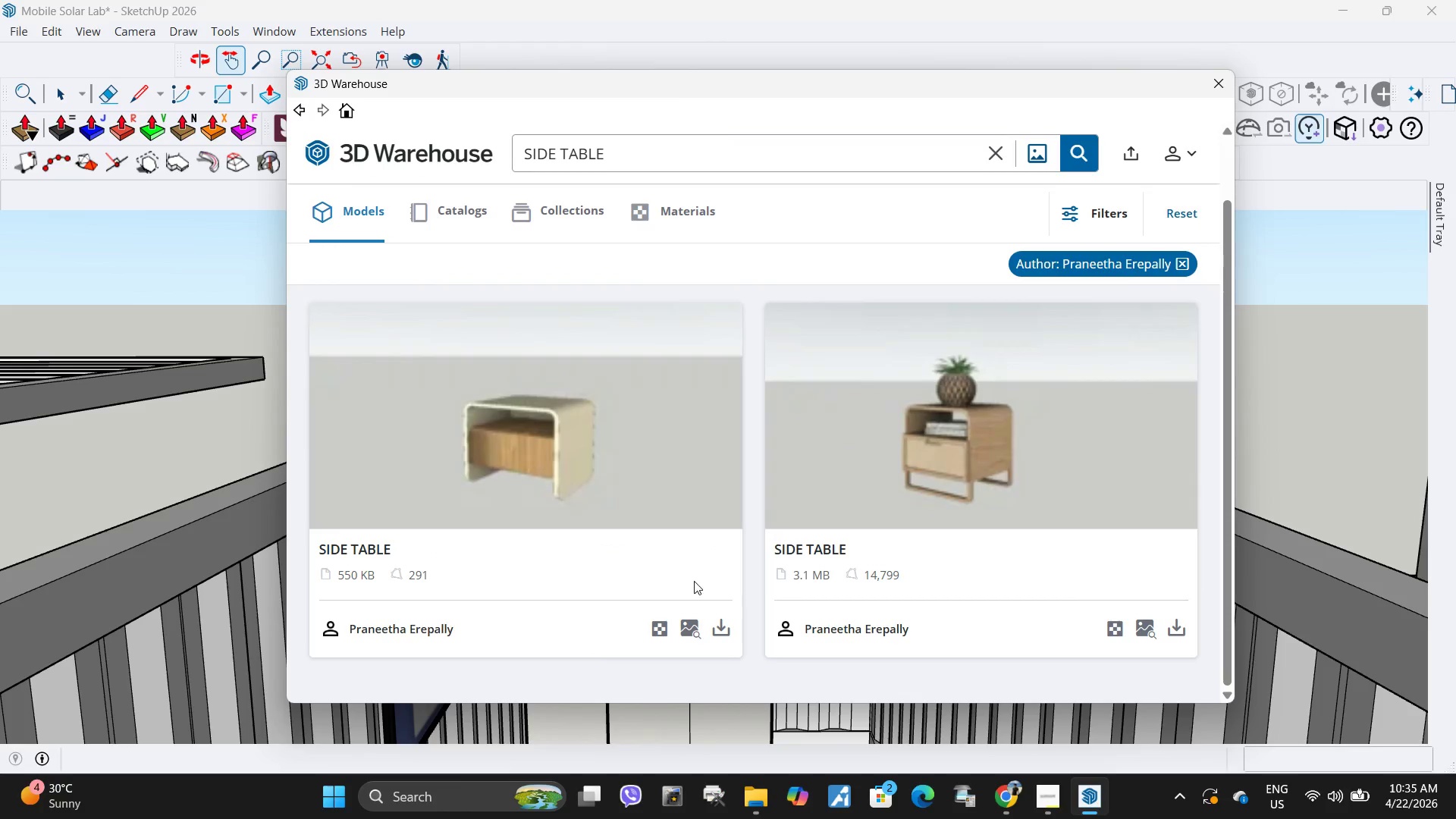 
scroll: coordinate [961, 569], scroll_direction: down, amount: 4.0
 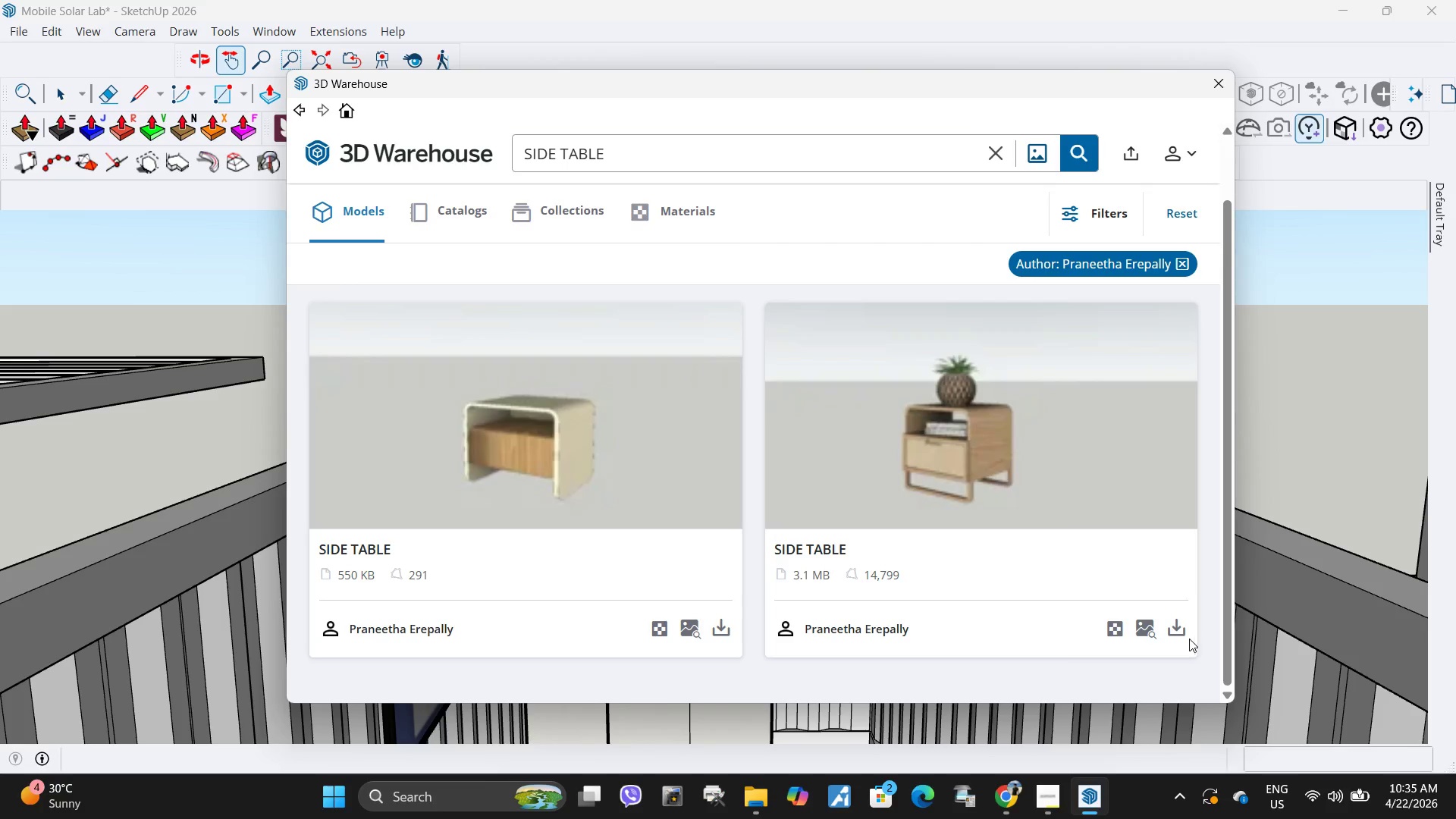 
left_click([1173, 638])
 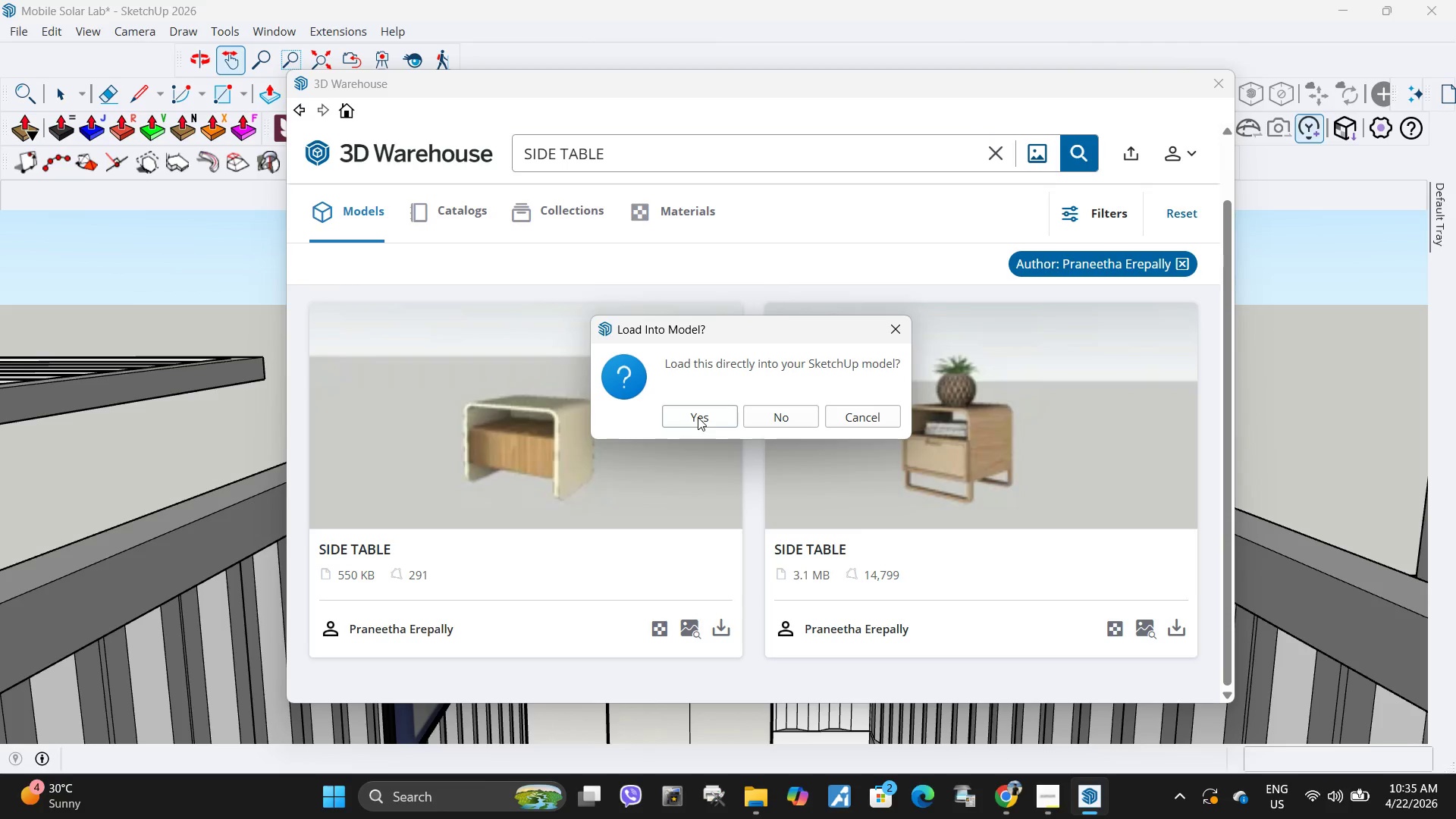 
left_click([711, 422])
 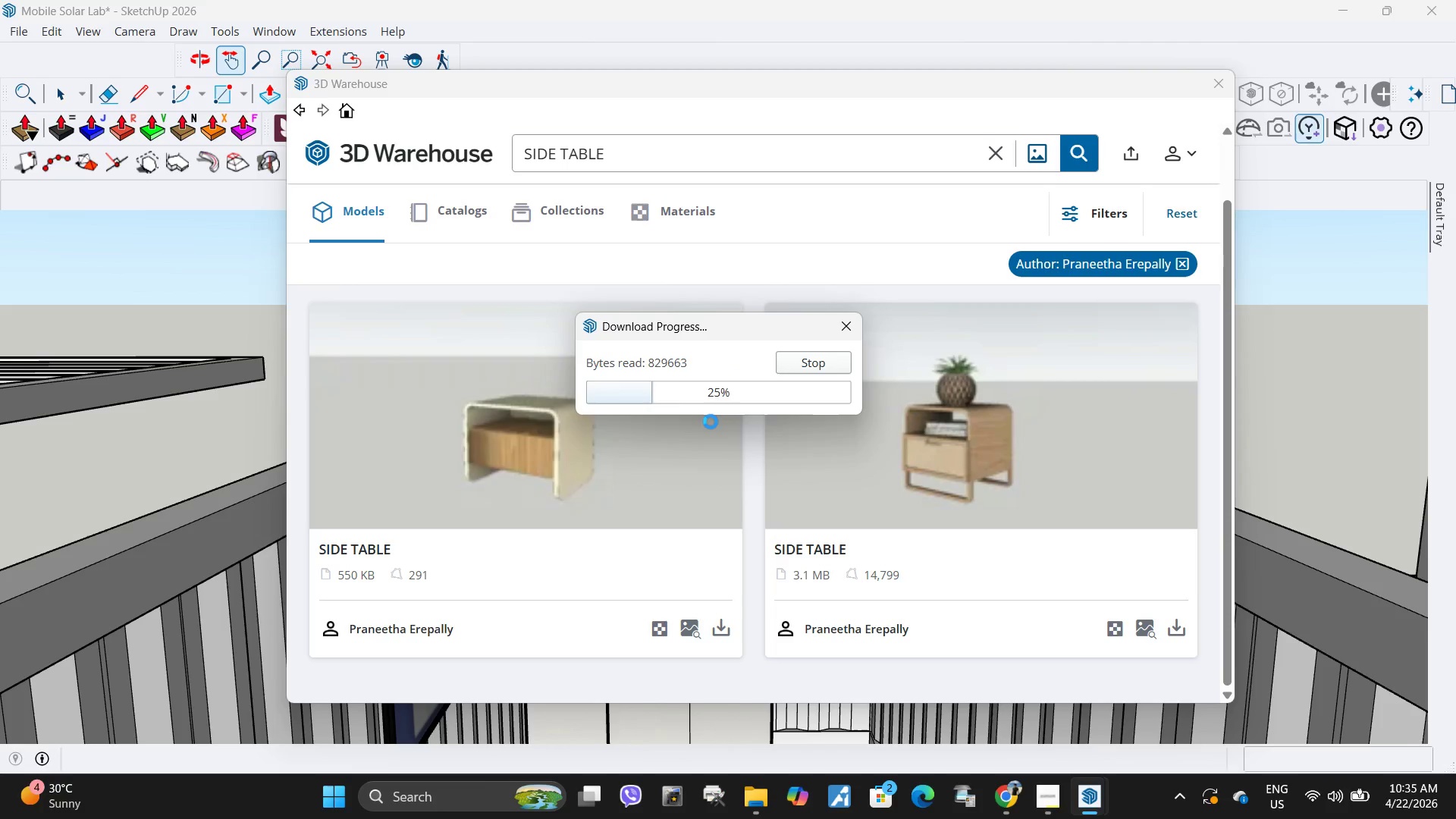 
wait(5.42)
 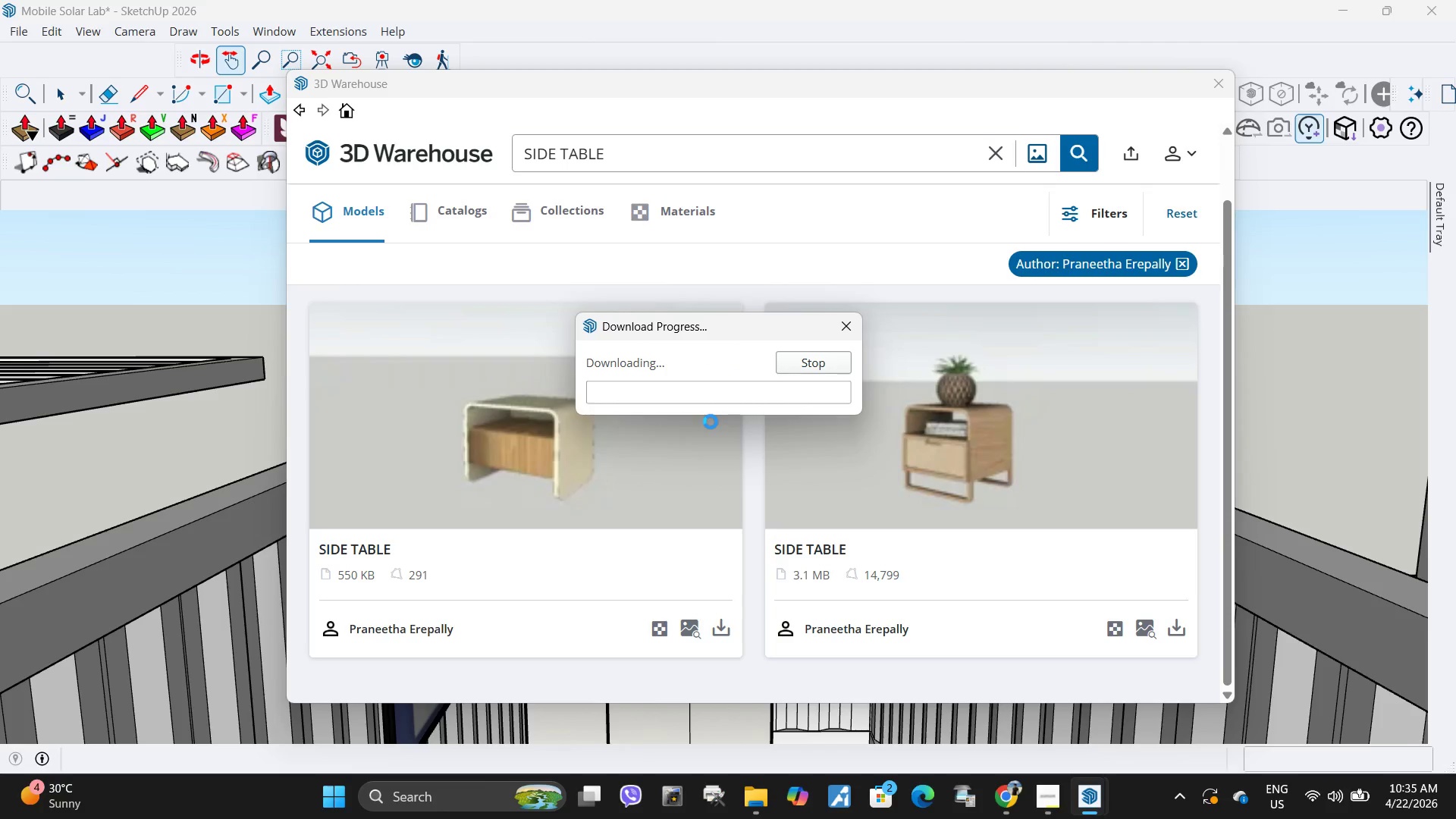 
scroll: coordinate [843, 485], scroll_direction: down, amount: 20.0
 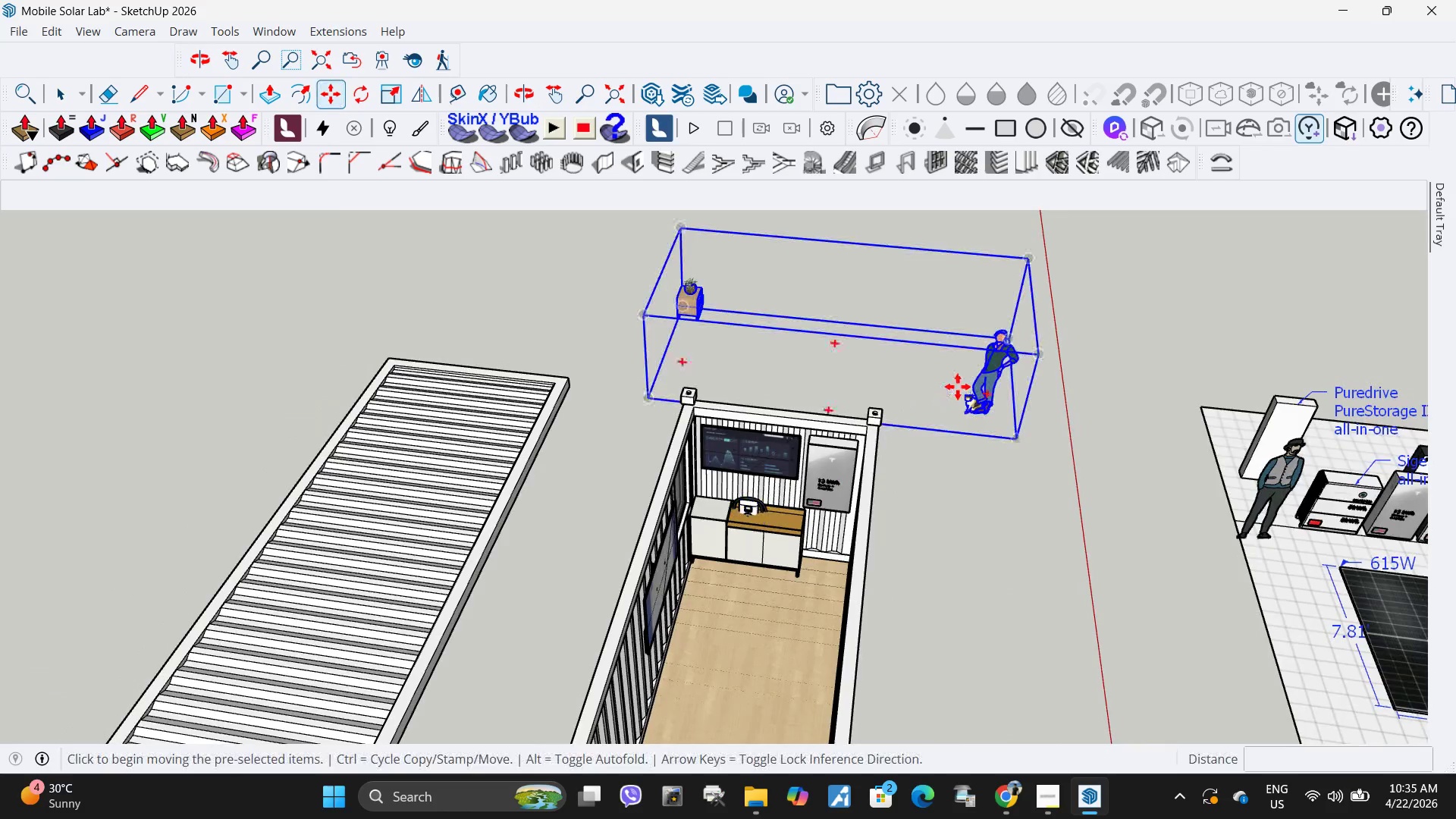 
key(Space)
 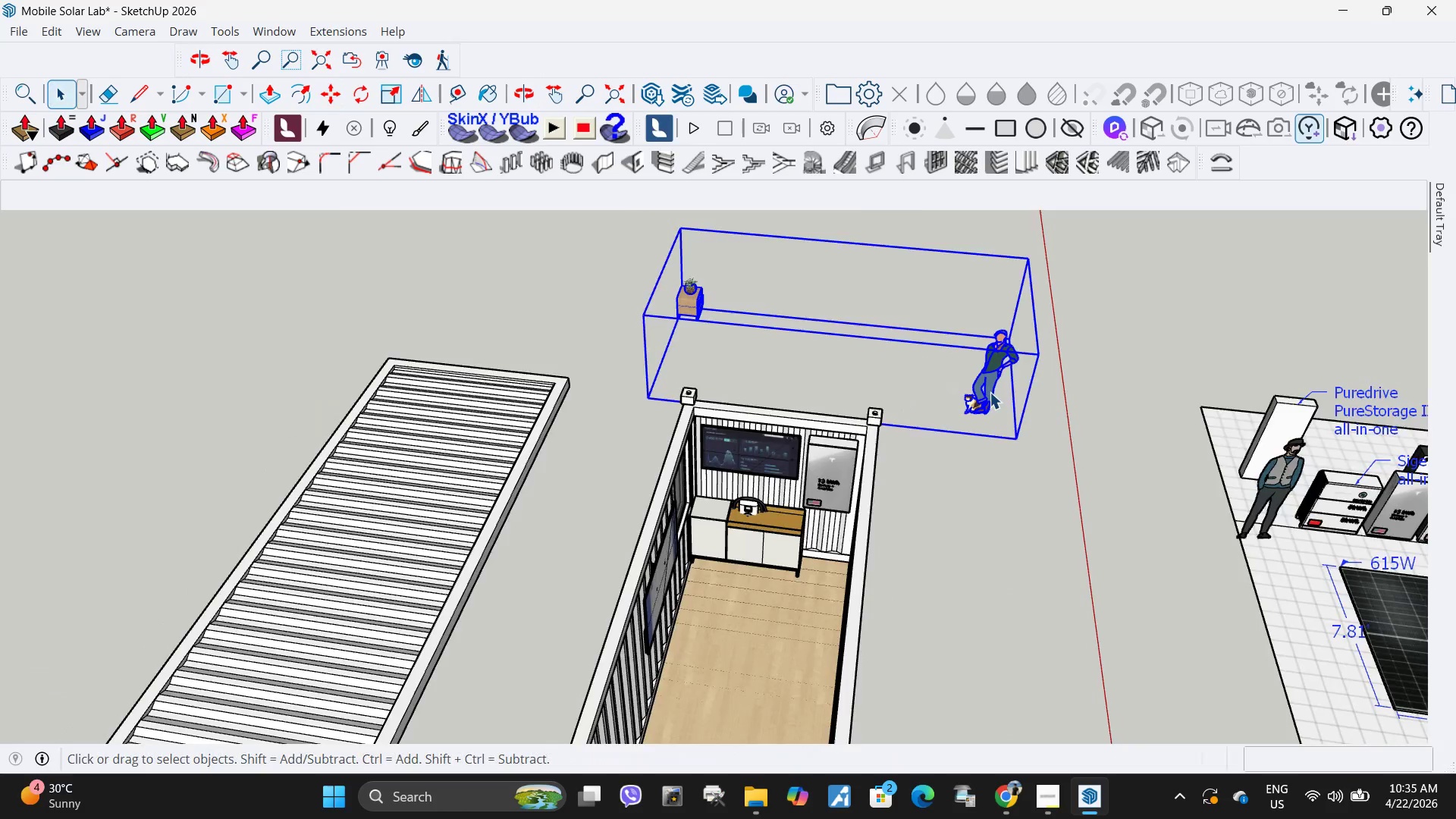 
double_click([990, 392])
 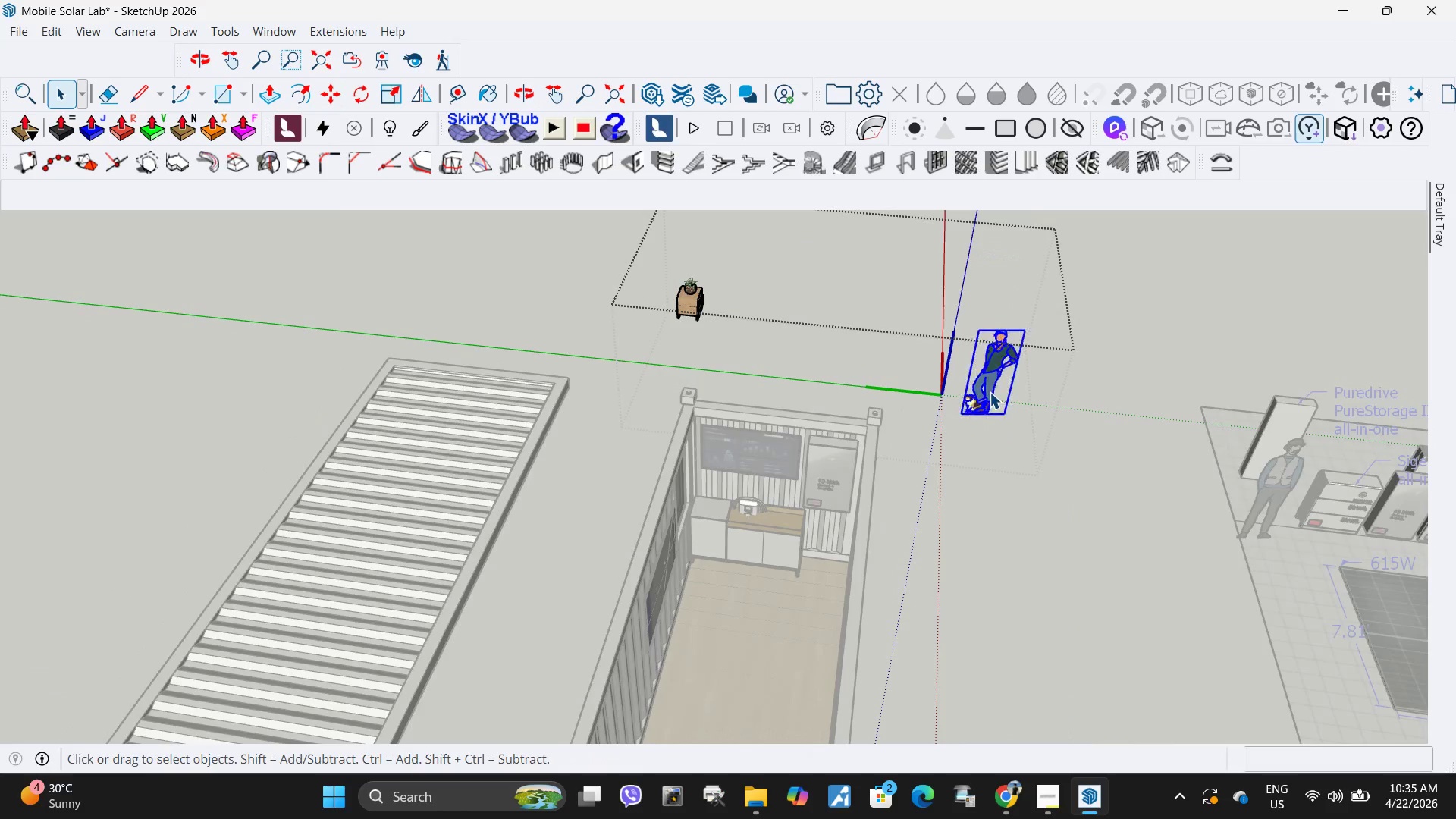 
triple_click([990, 392])
 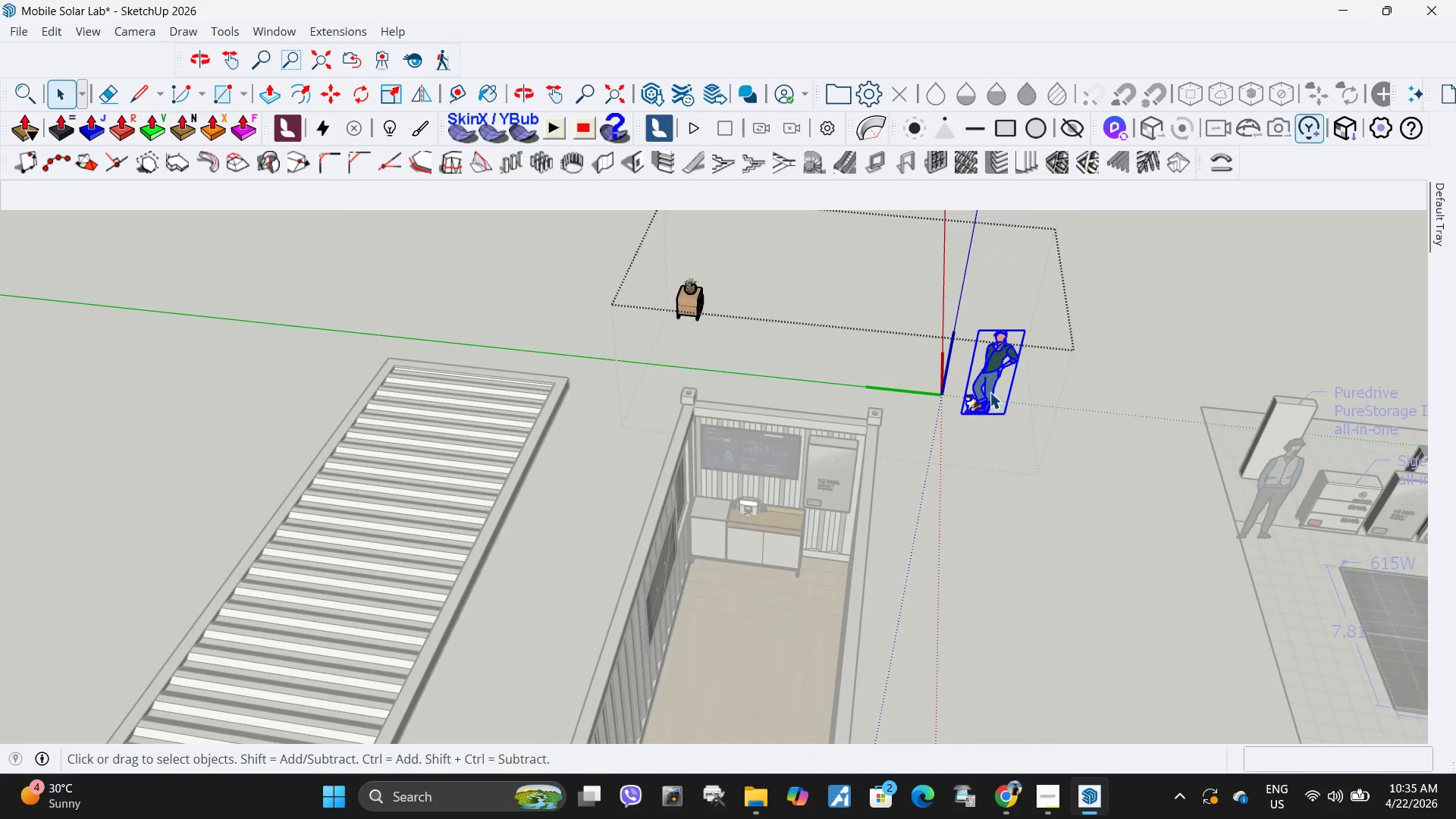 
key(Delete)
 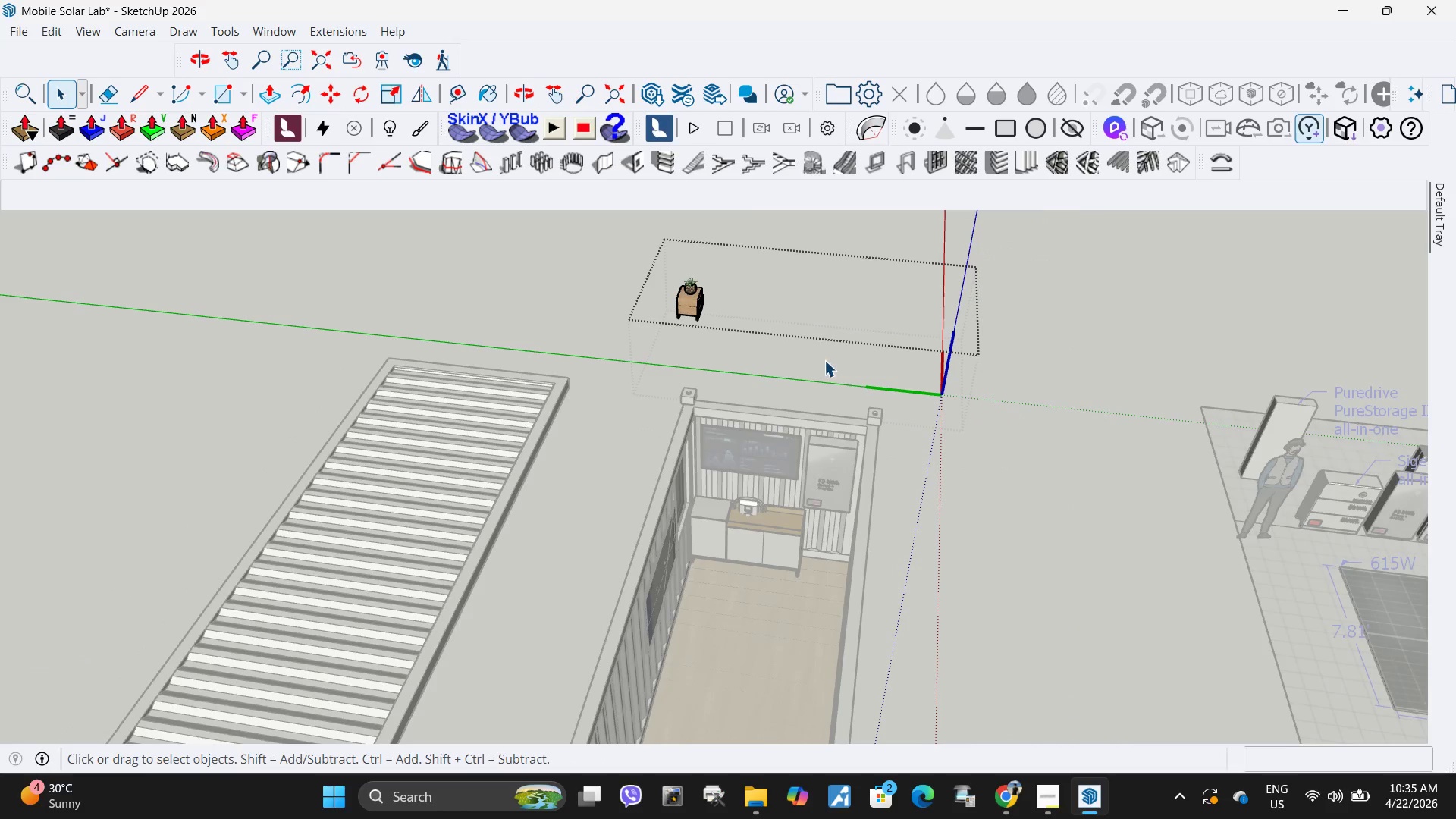 
key(Escape)
 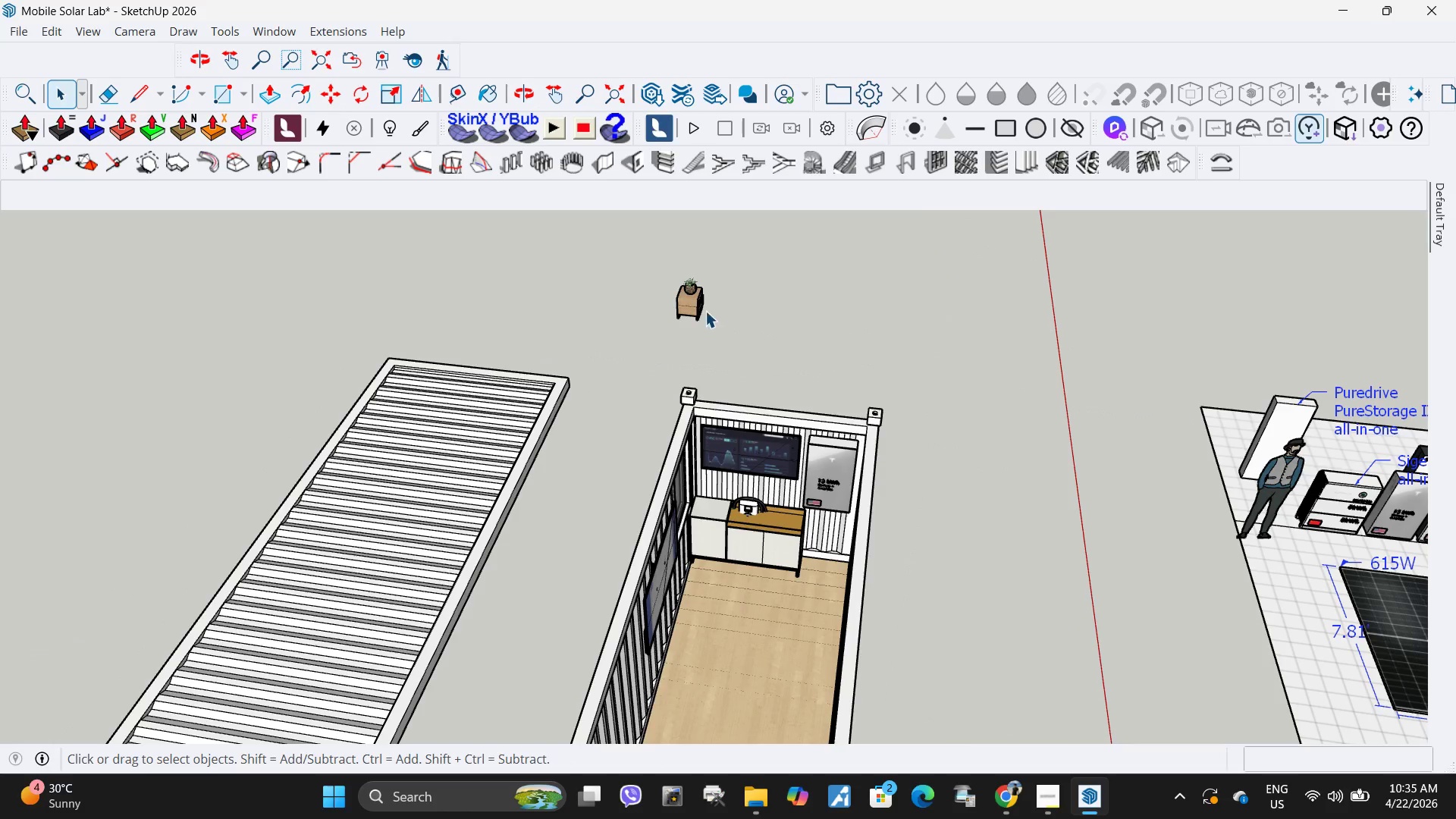 
left_click([690, 309])
 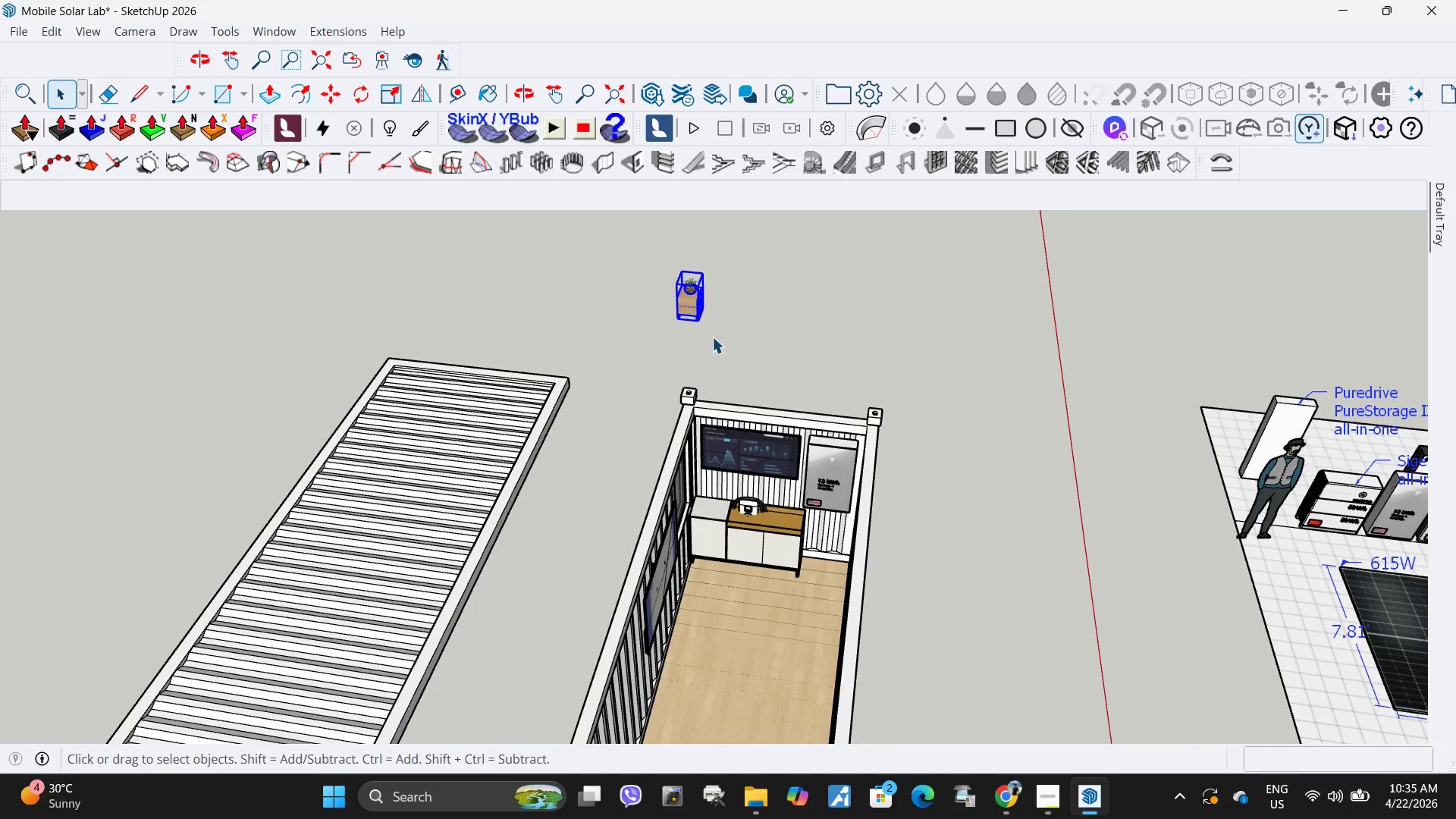 
key(Q)
 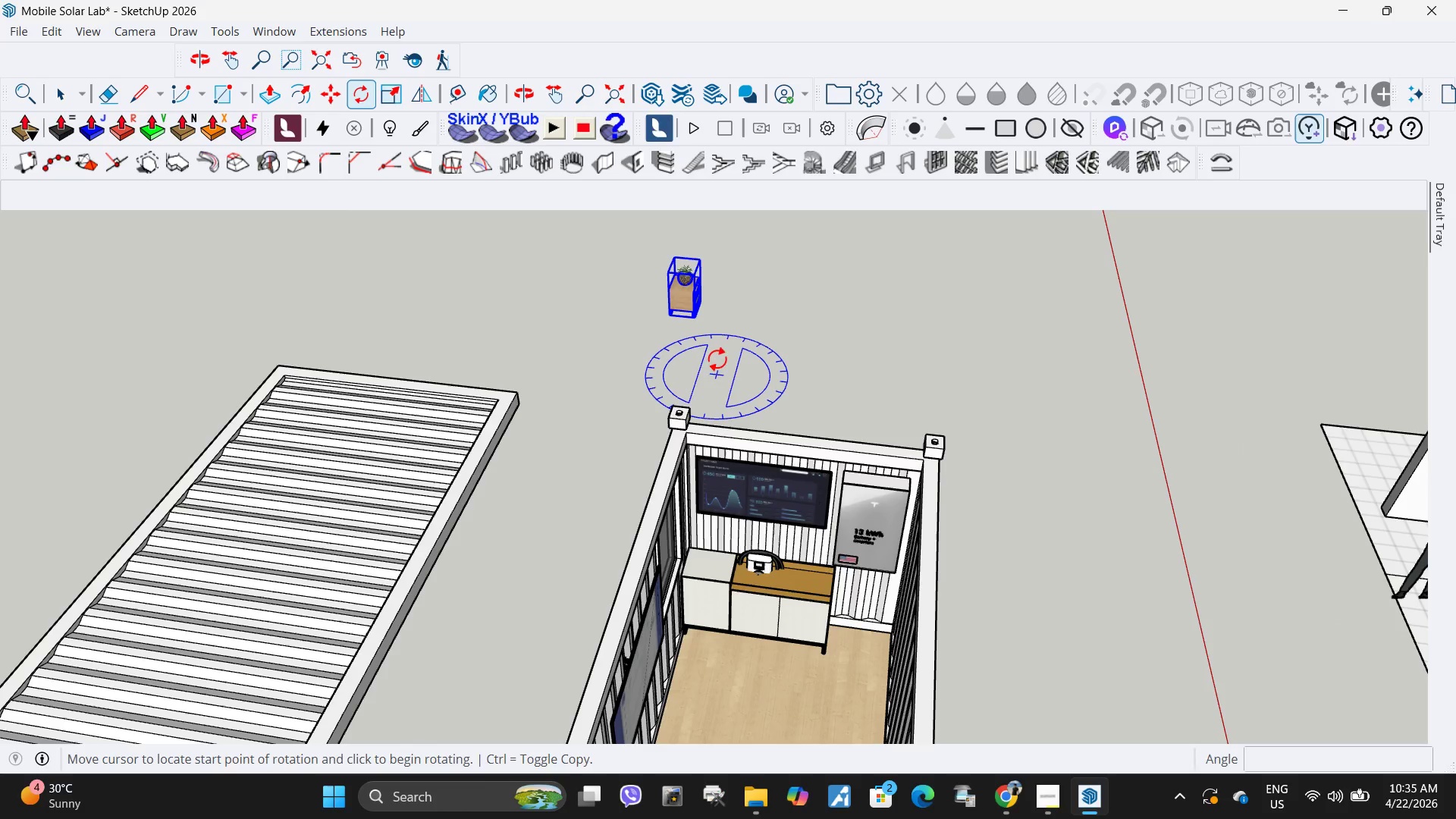 
scroll: coordinate [717, 335], scroll_direction: up, amount: 3.0
 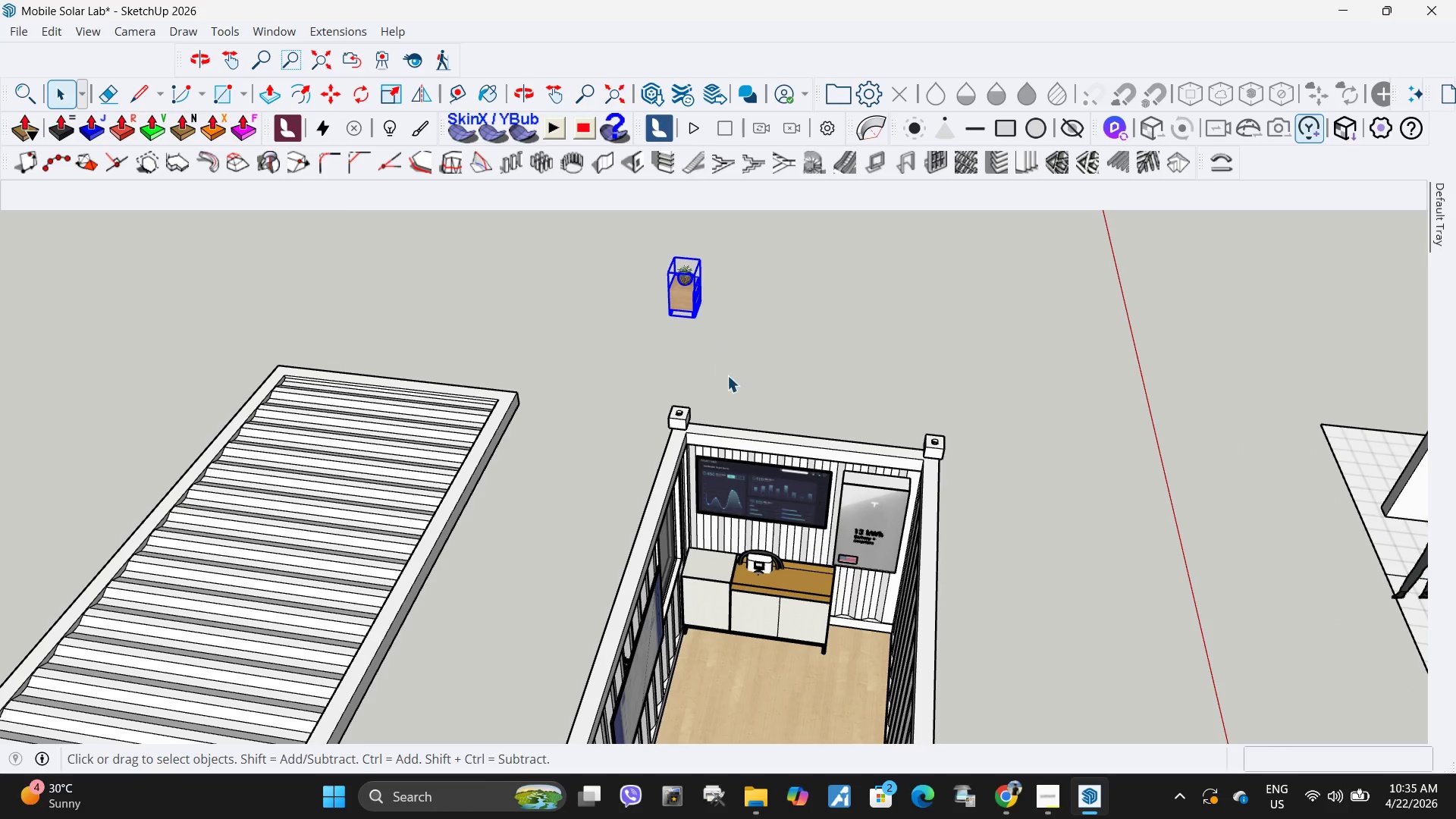 
double_click([719, 350])
 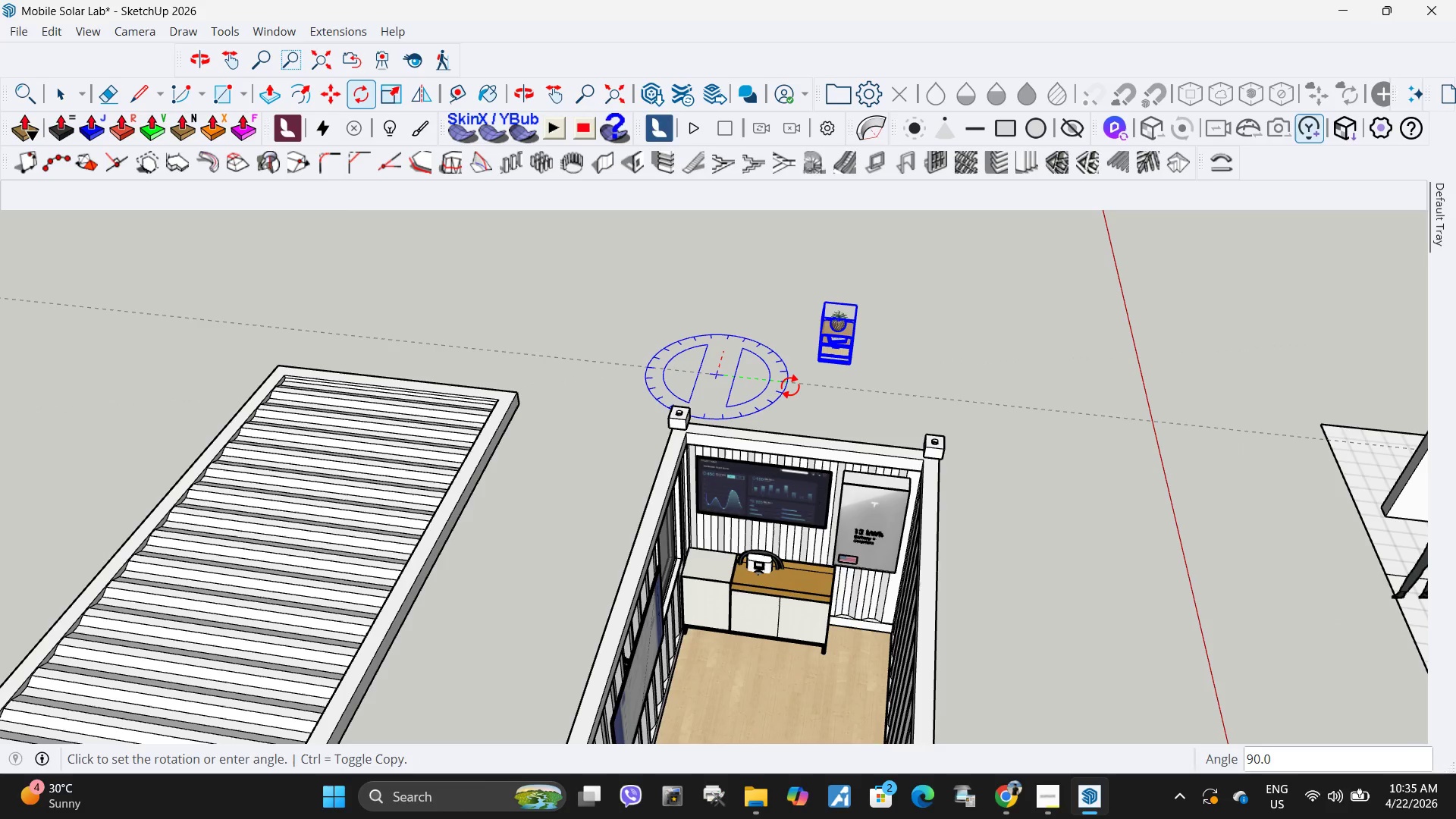 
left_click([790, 386])
 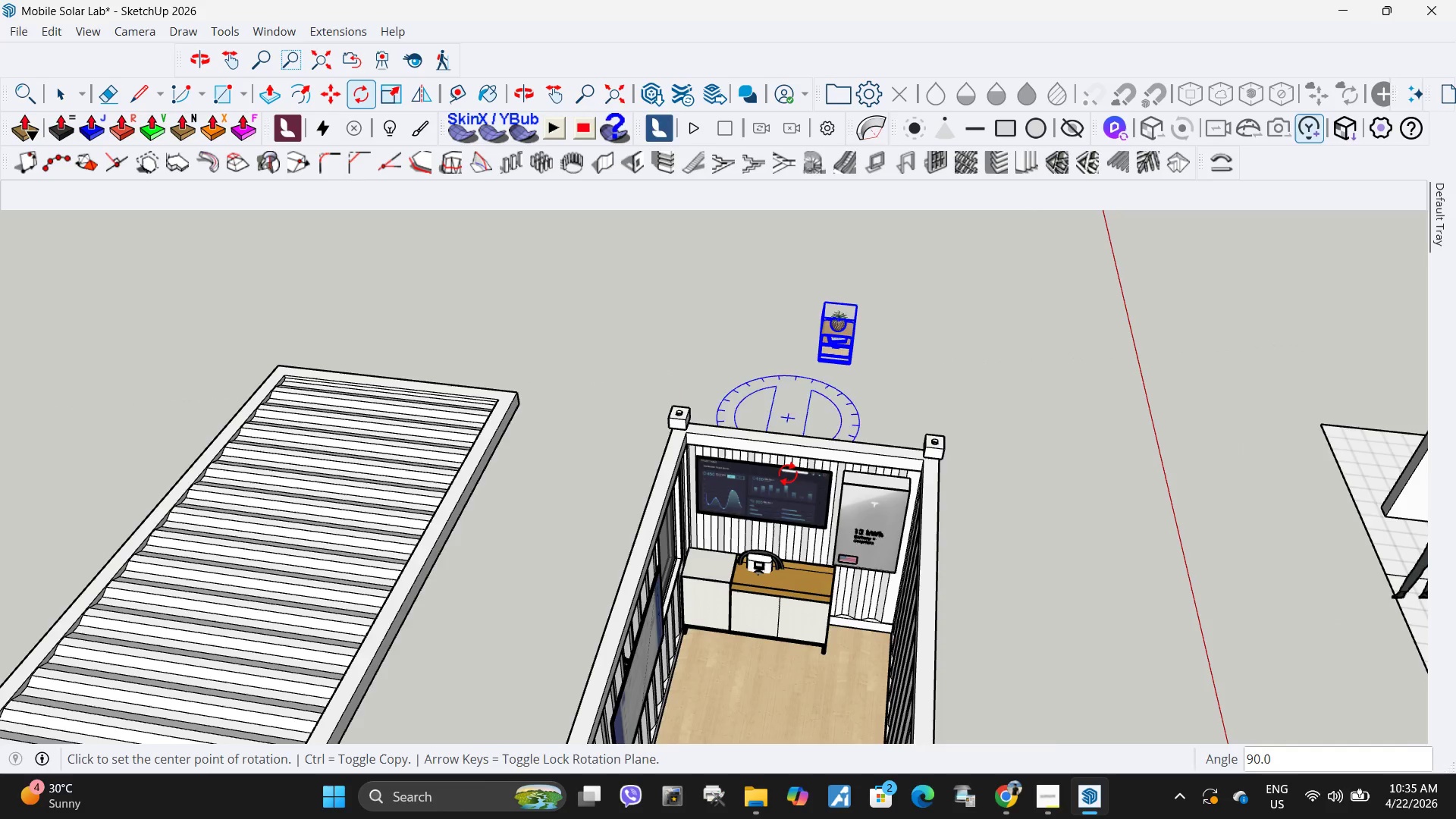 
key(Space)
 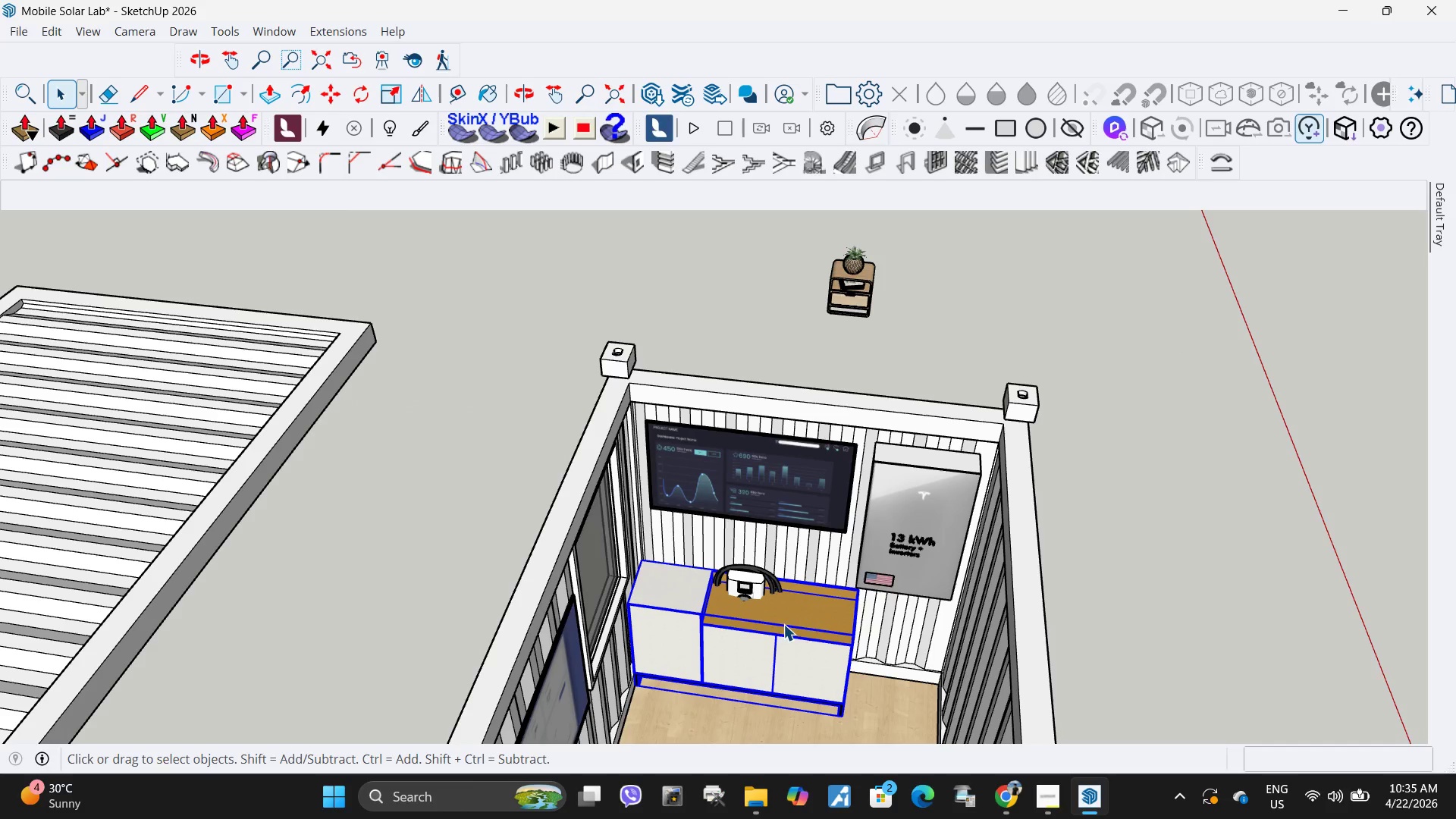 
scroll: coordinate [788, 522], scroll_direction: up, amount: 4.0
 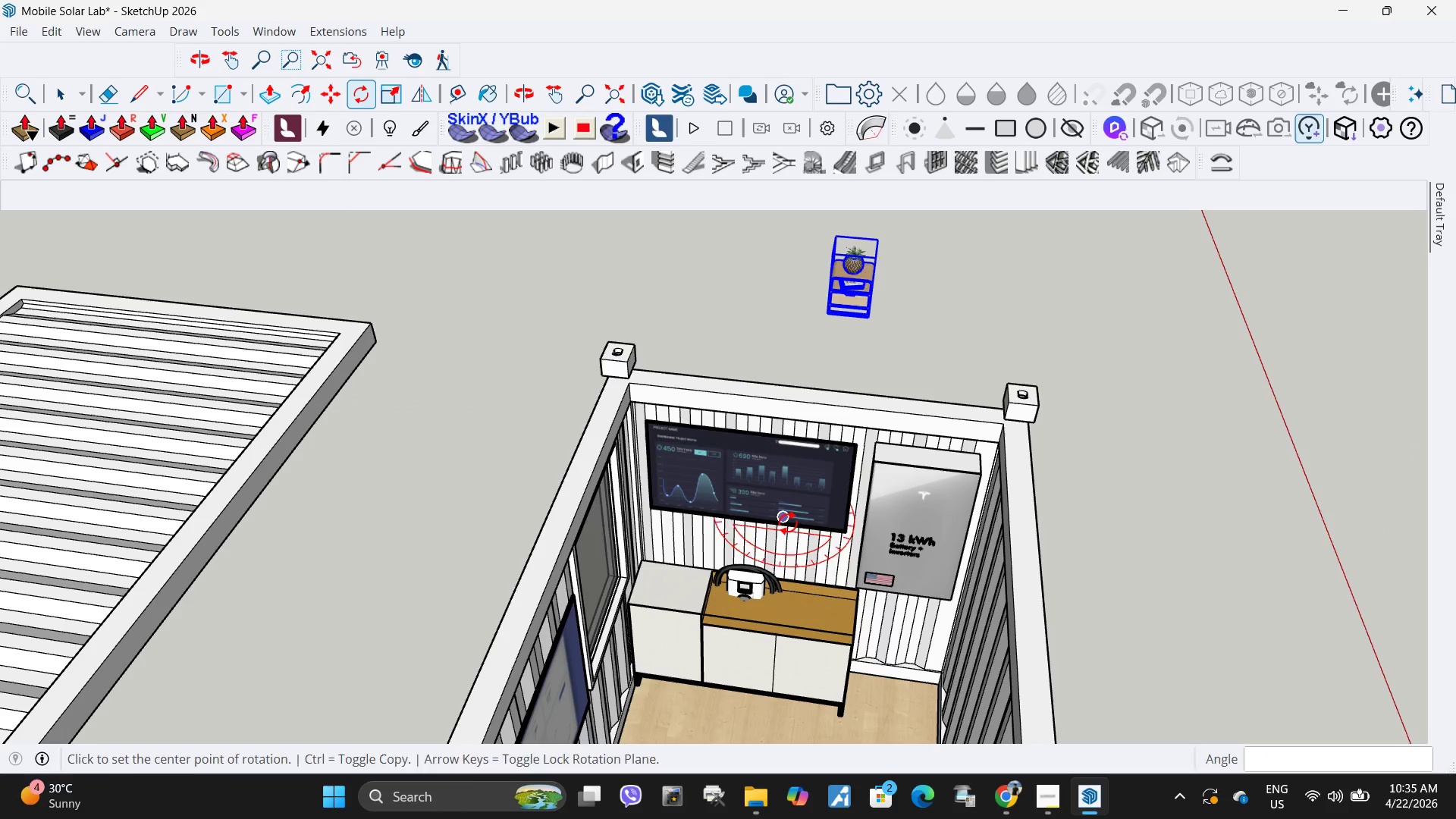 
key(Delete)
 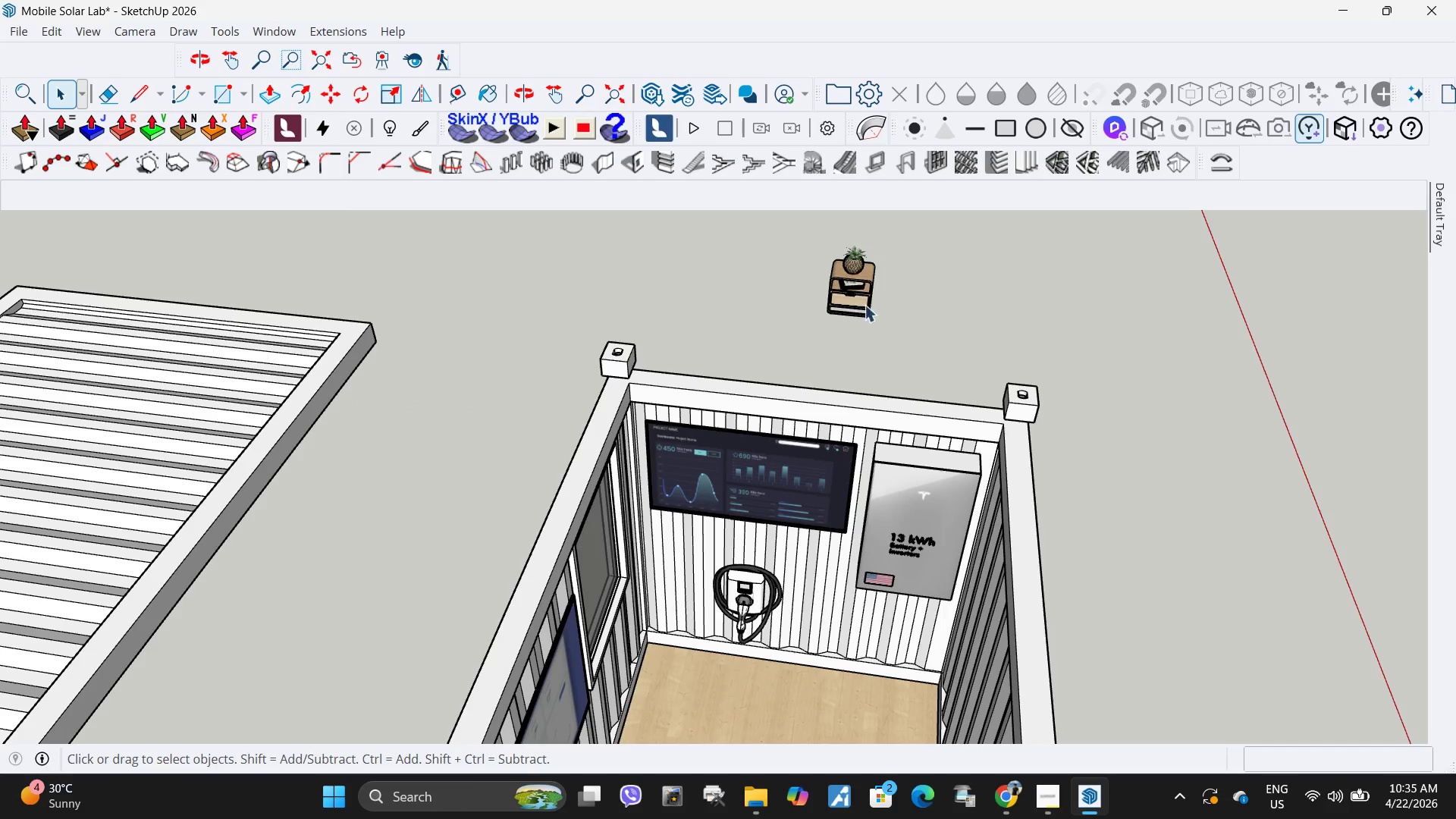 
left_click([855, 293])
 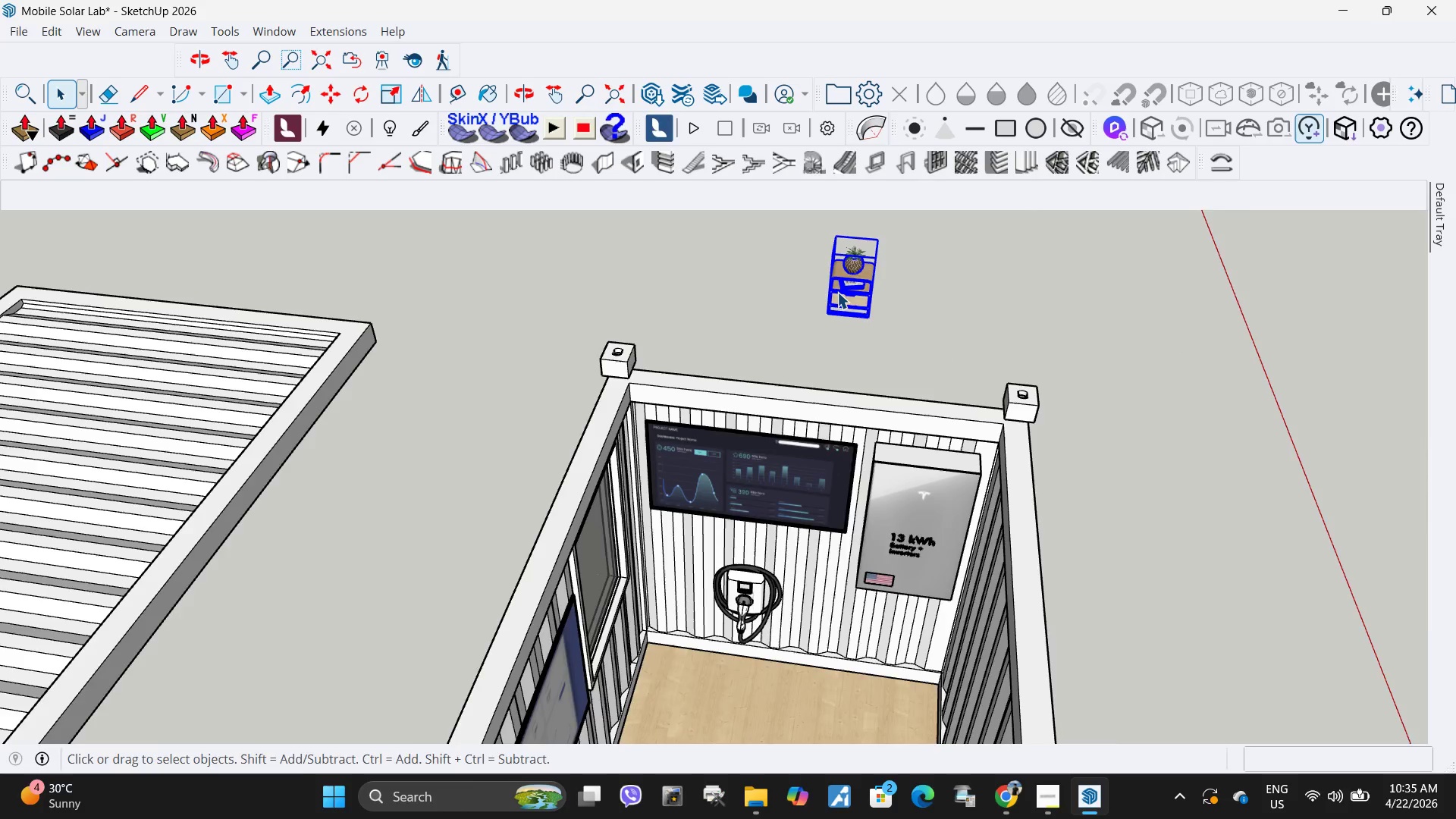 
scroll: coordinate [472, 313], scroll_direction: up, amount: 24.0
 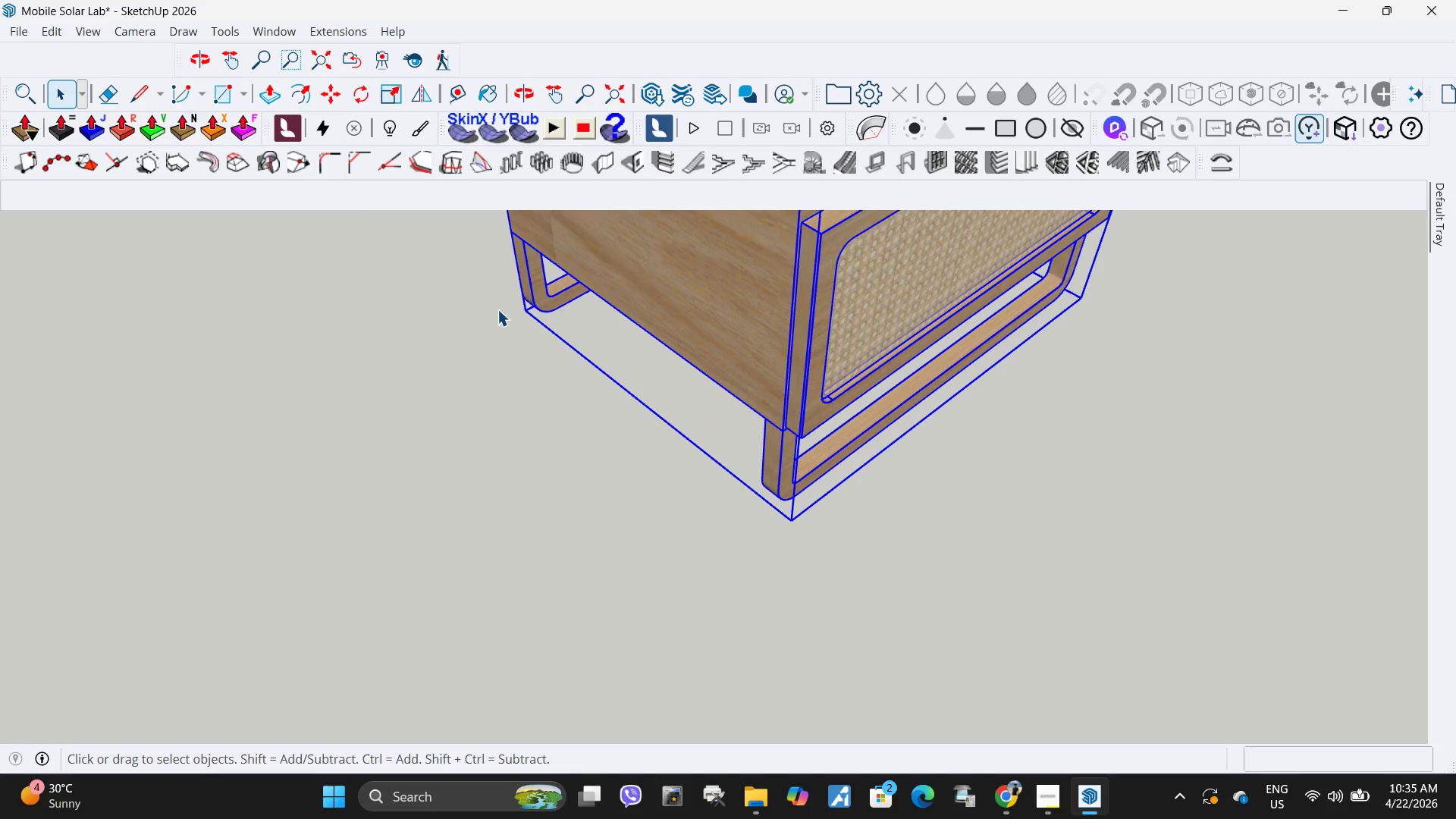 
key(M)
 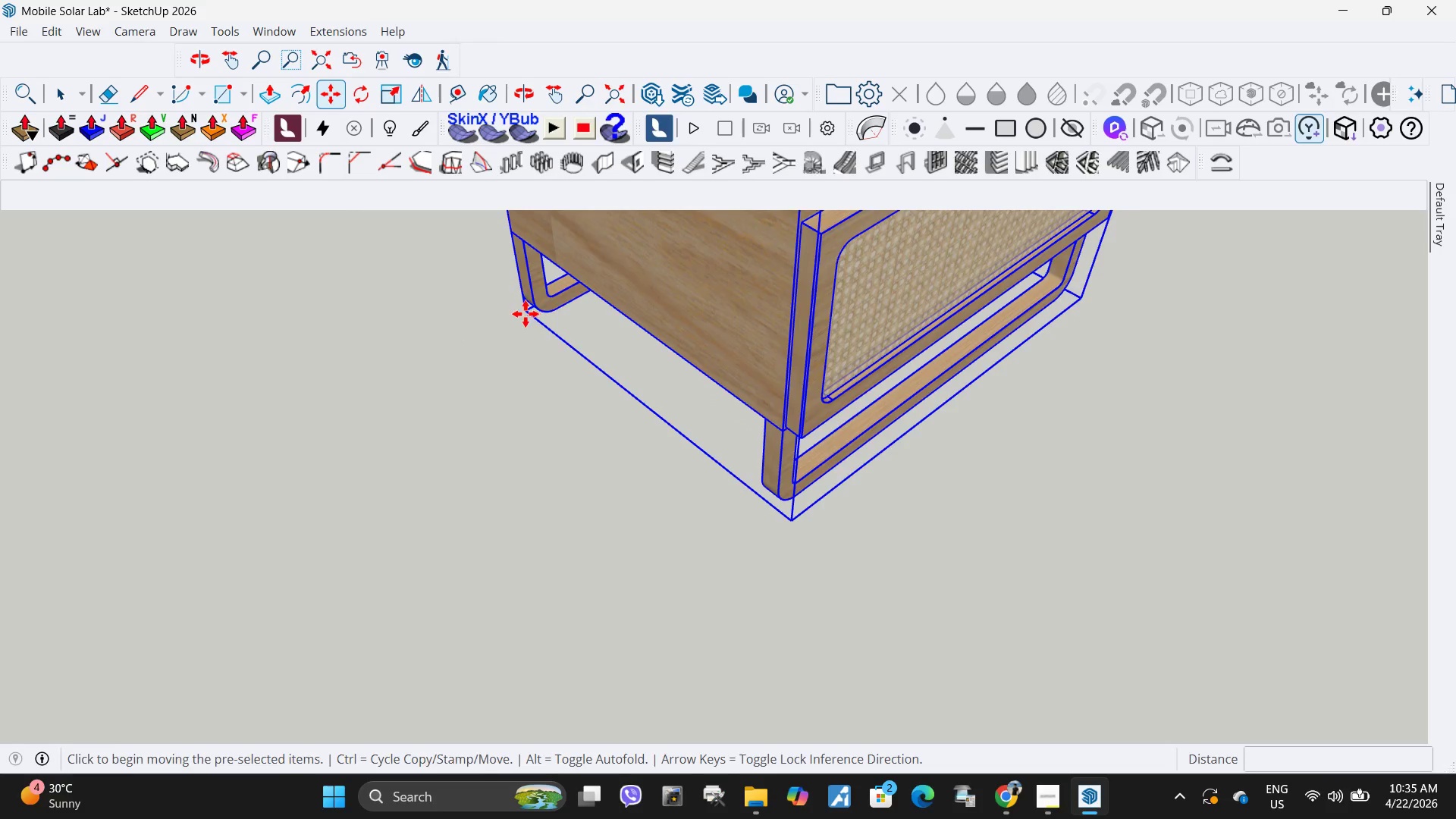 
scroll: coordinate [397, 378], scroll_direction: down, amount: 32.0
 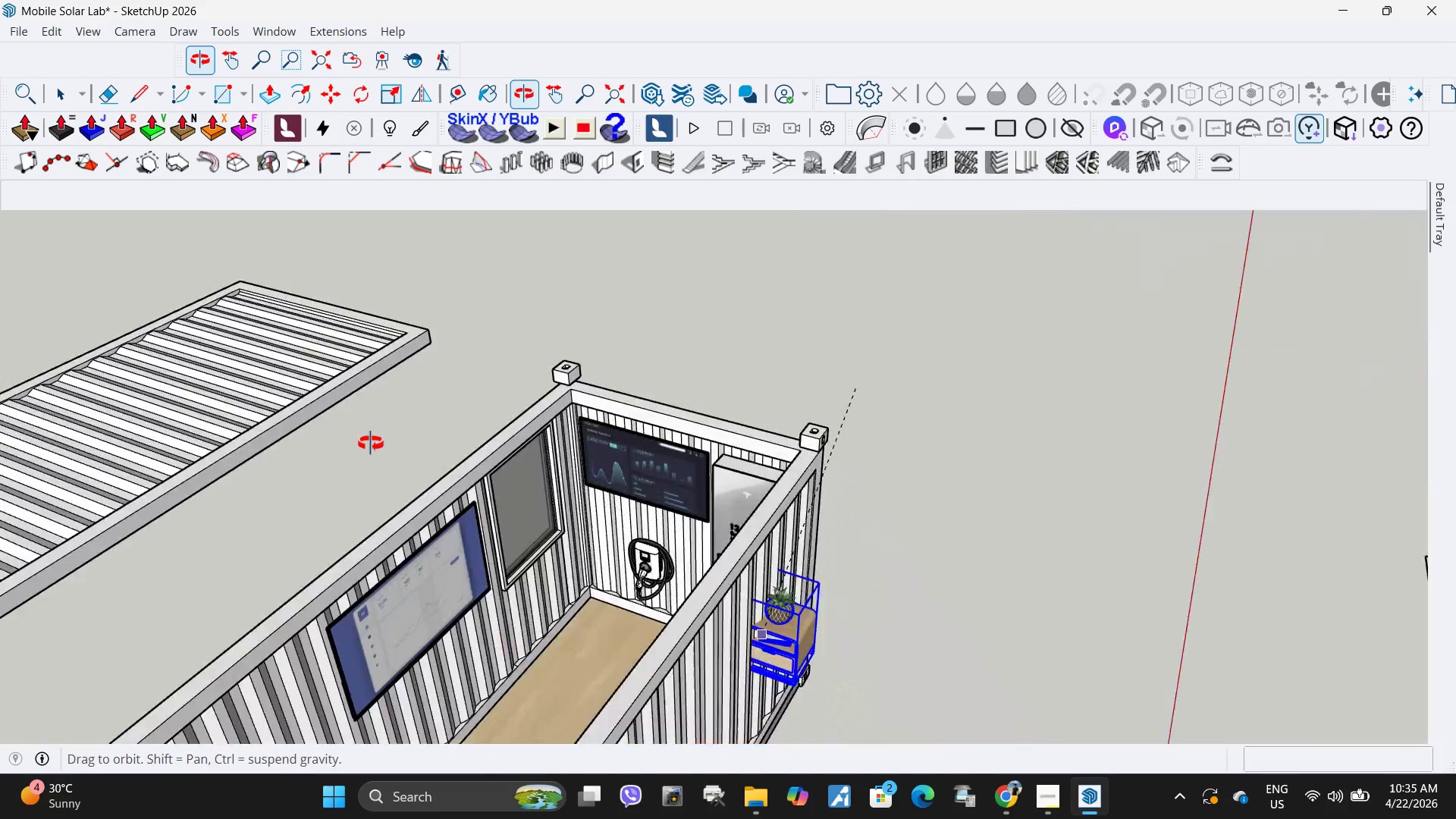 
scroll: coordinate [619, 617], scroll_direction: up, amount: 9.0
 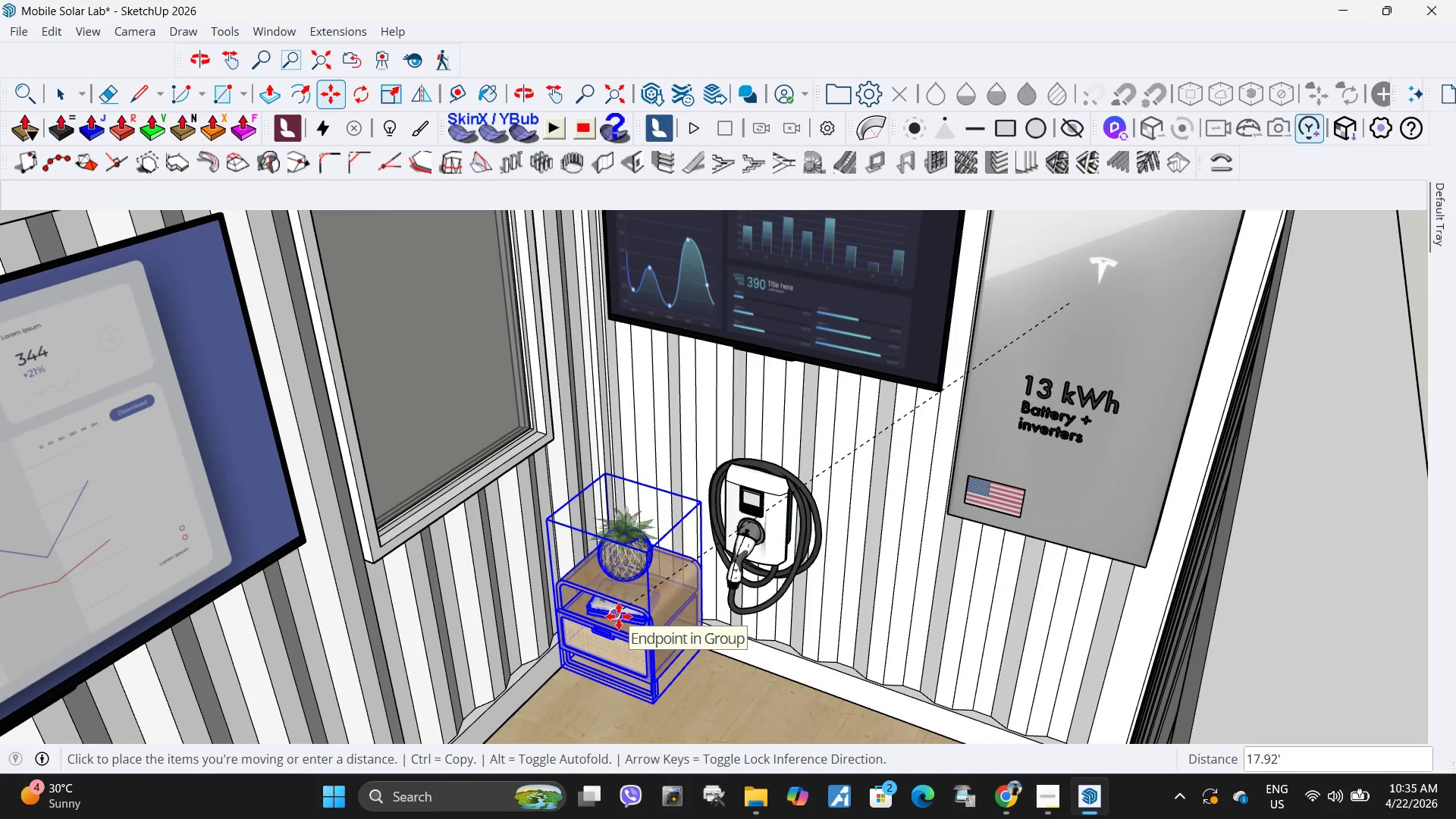 
left_click([619, 617])
 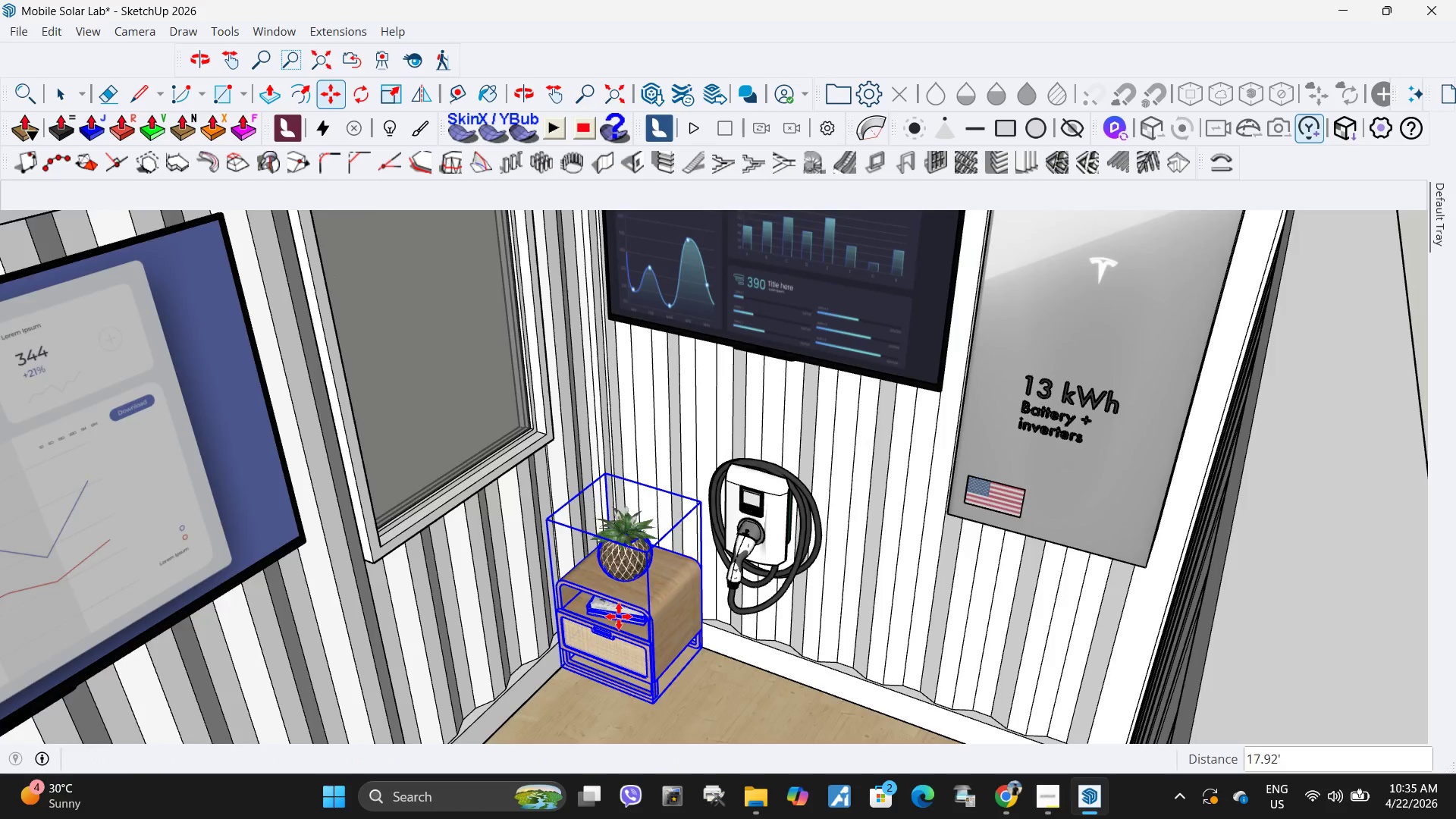 
scroll: coordinate [619, 617], scroll_direction: down, amount: 2.0
 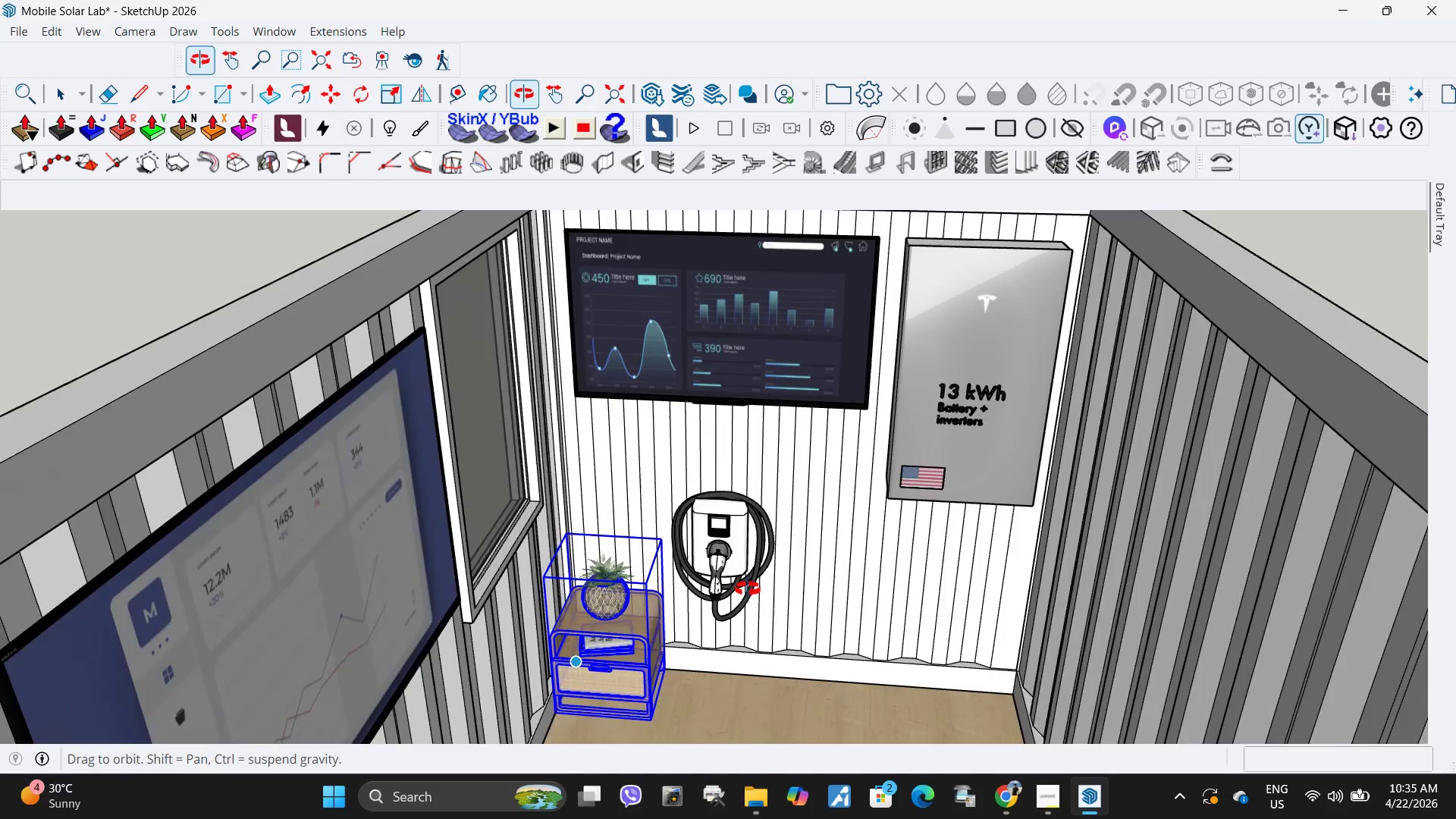 
key(Space)
 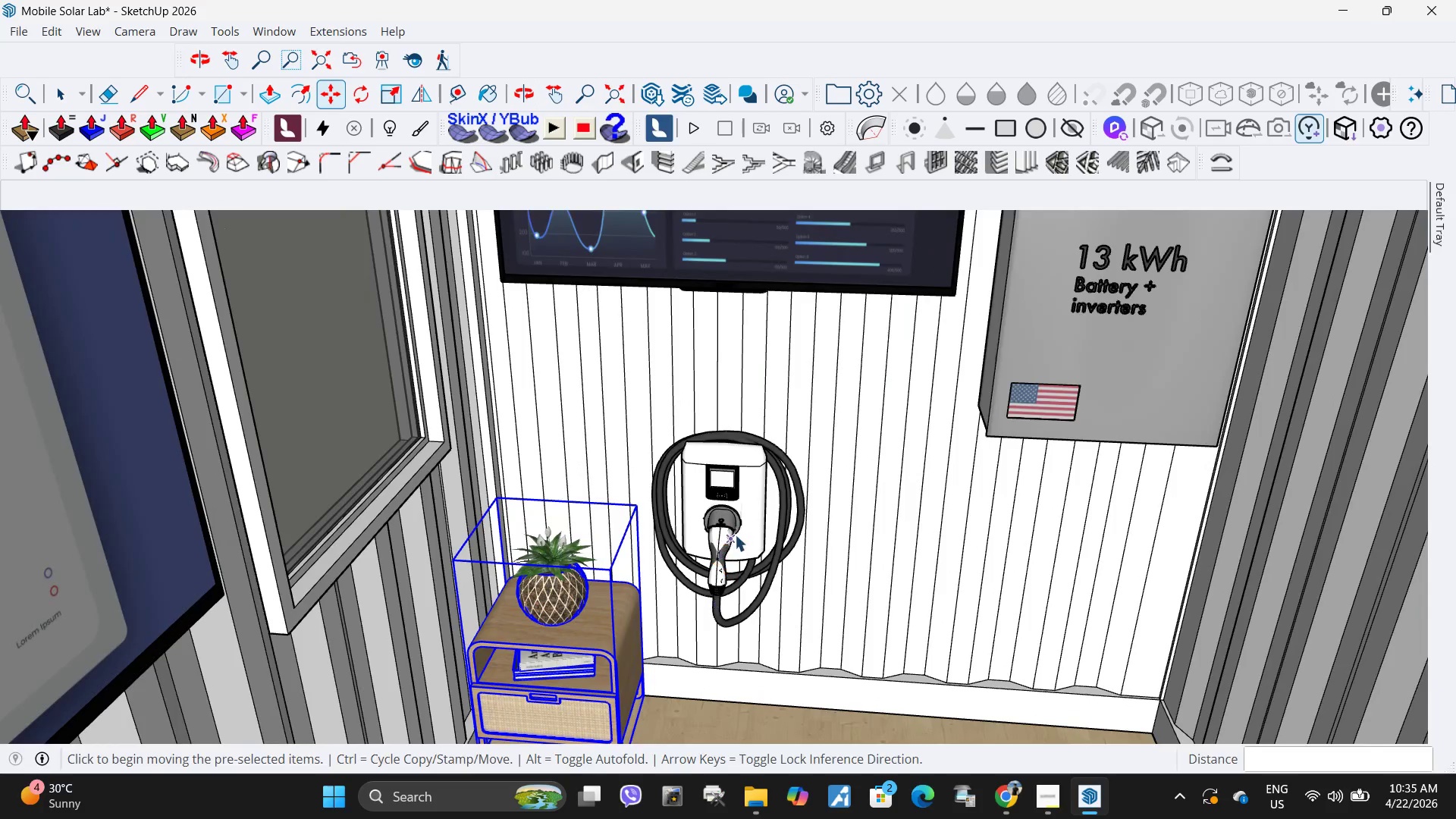 
left_click([735, 535])
 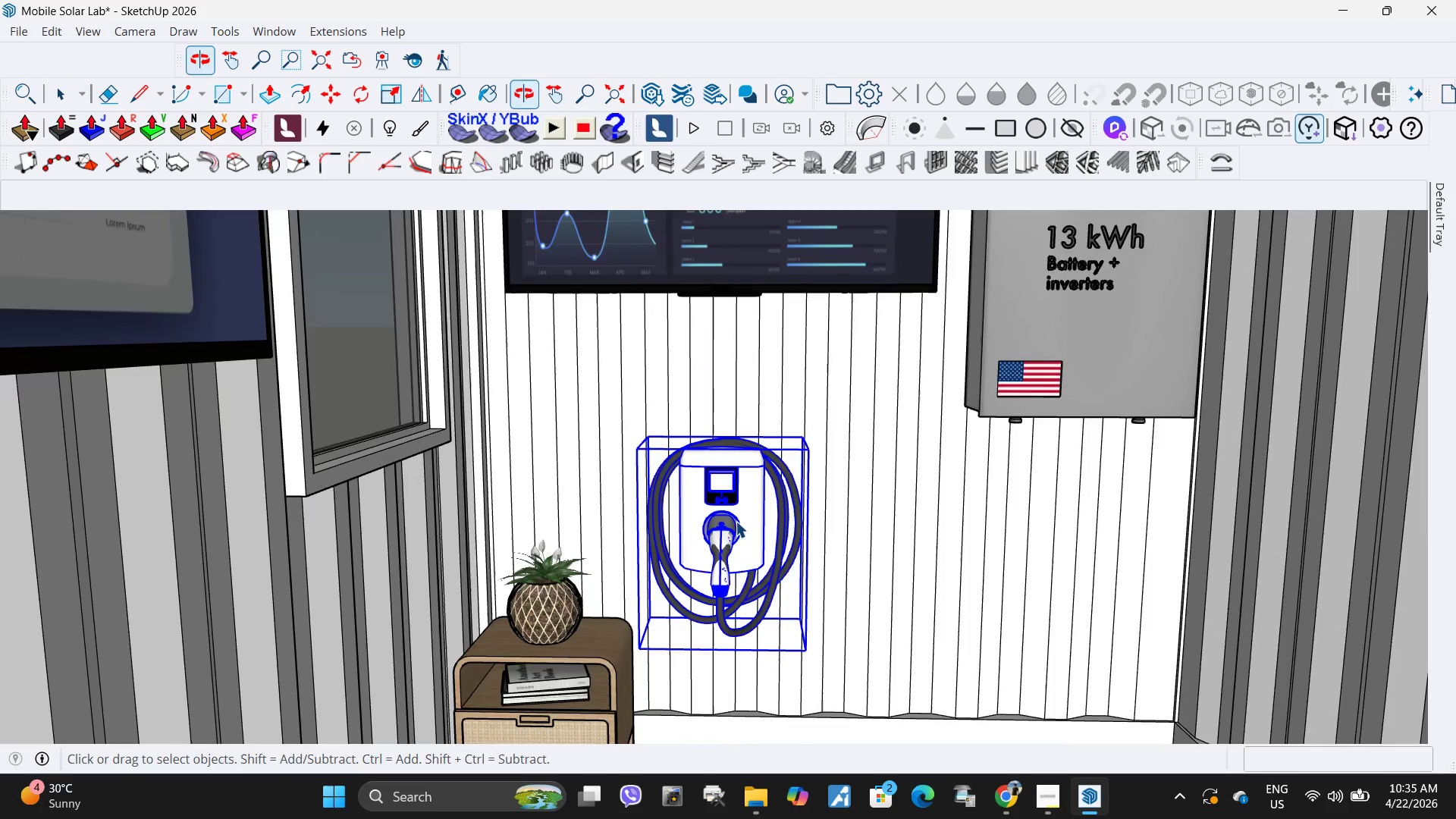 
scroll: coordinate [712, 609], scroll_direction: up, amount: 4.0
 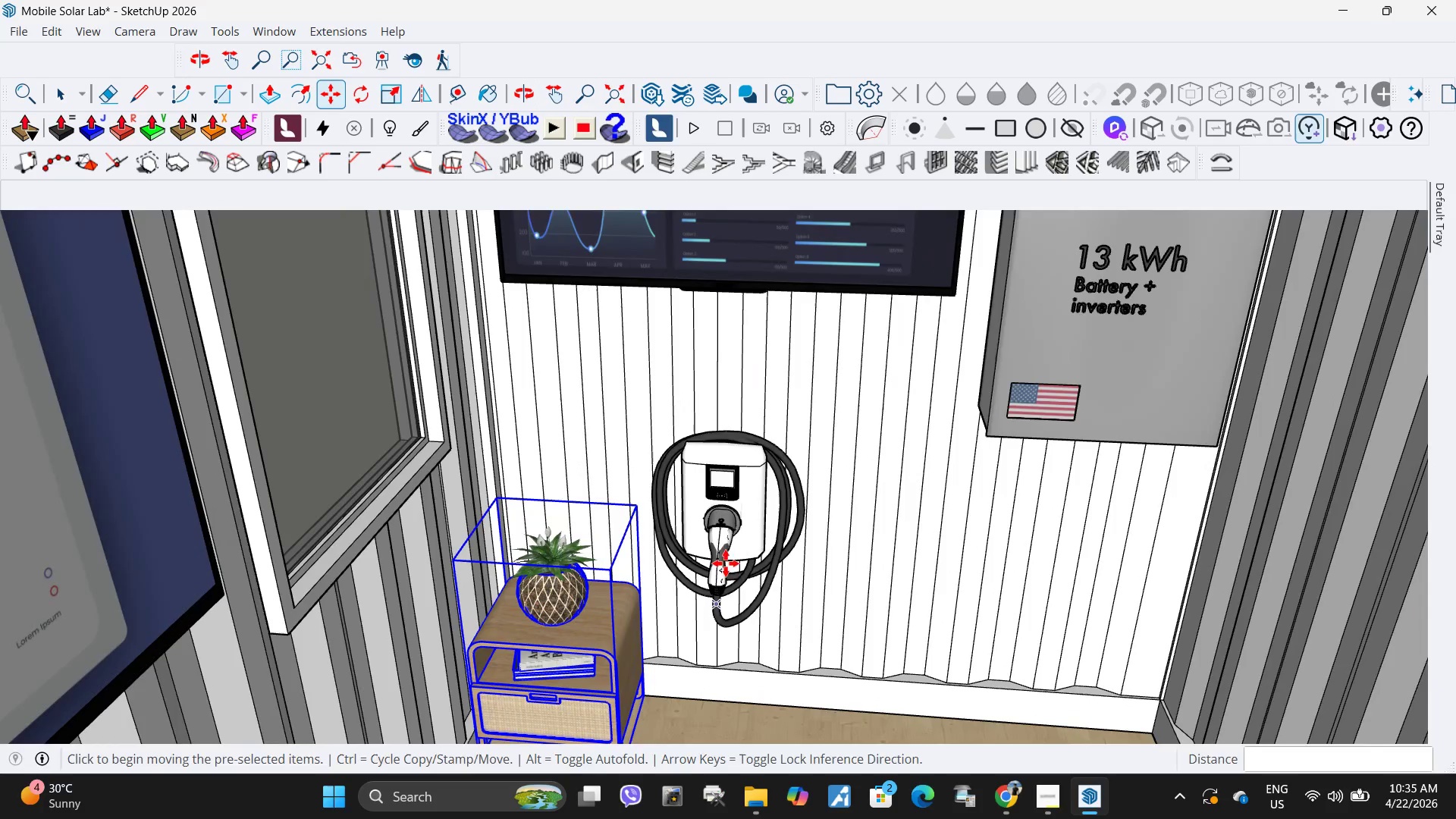 
scroll: coordinate [728, 541], scroll_direction: down, amount: 1.0
 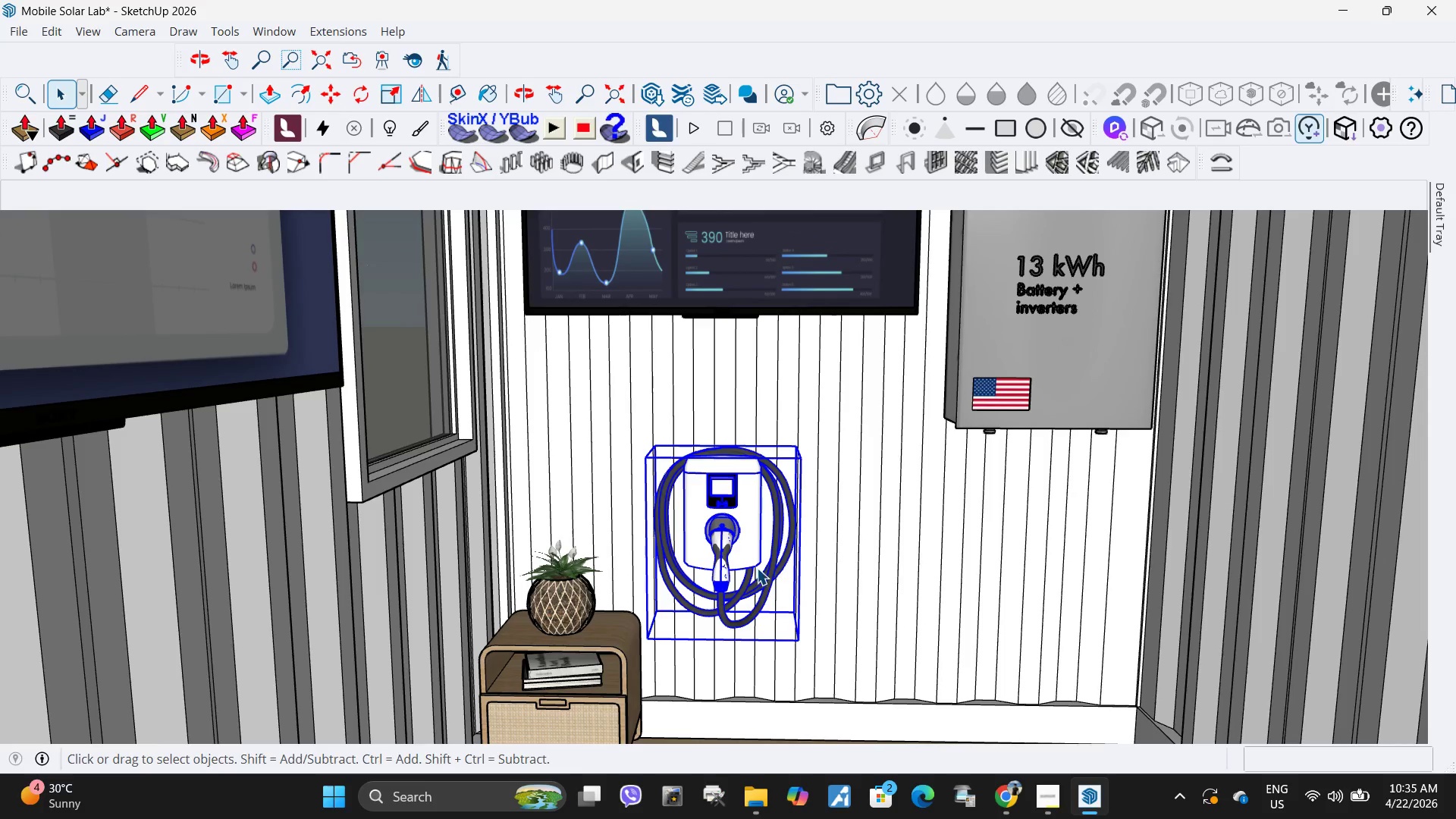 
key(M)
 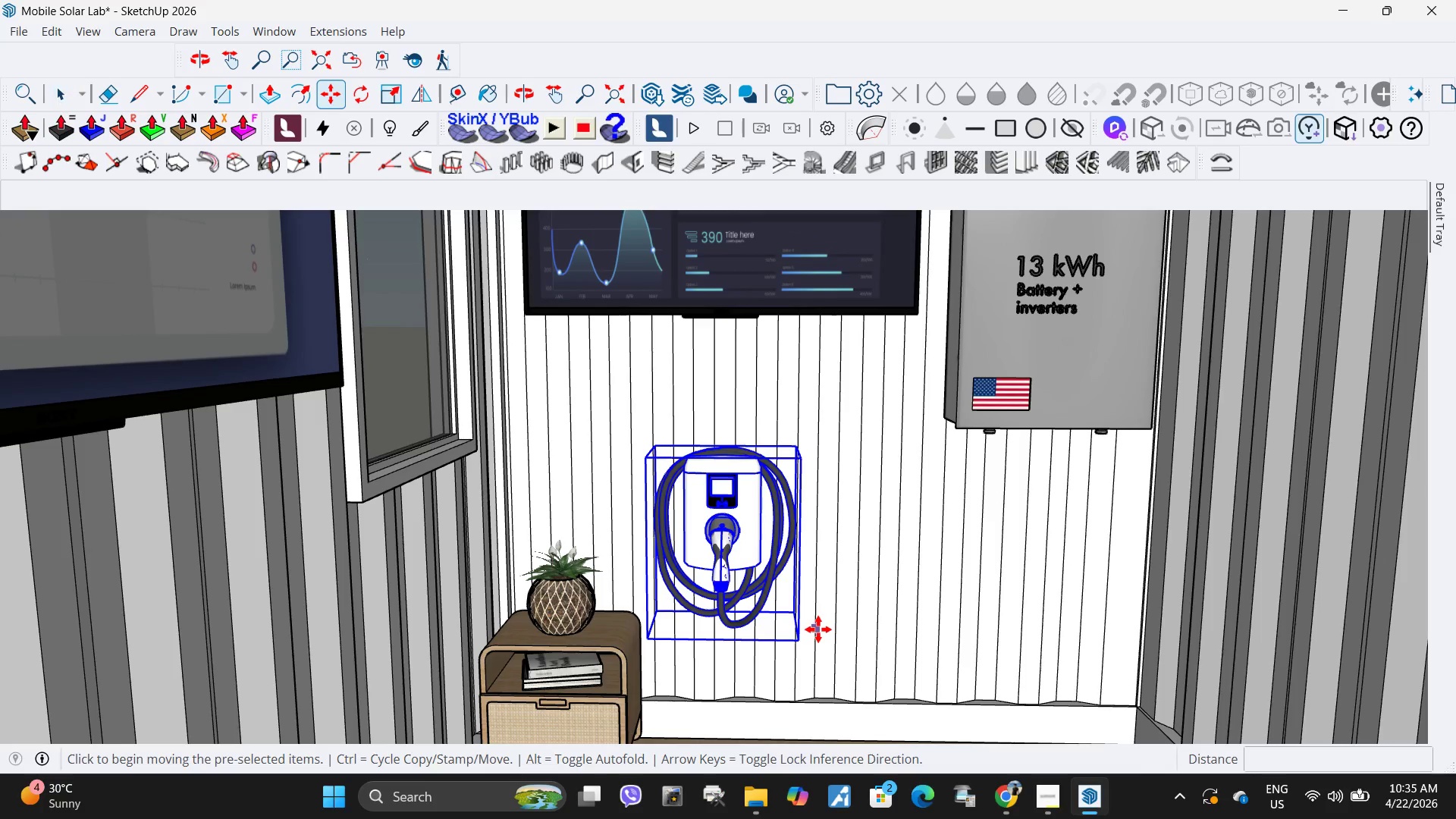 
left_click([818, 629])
 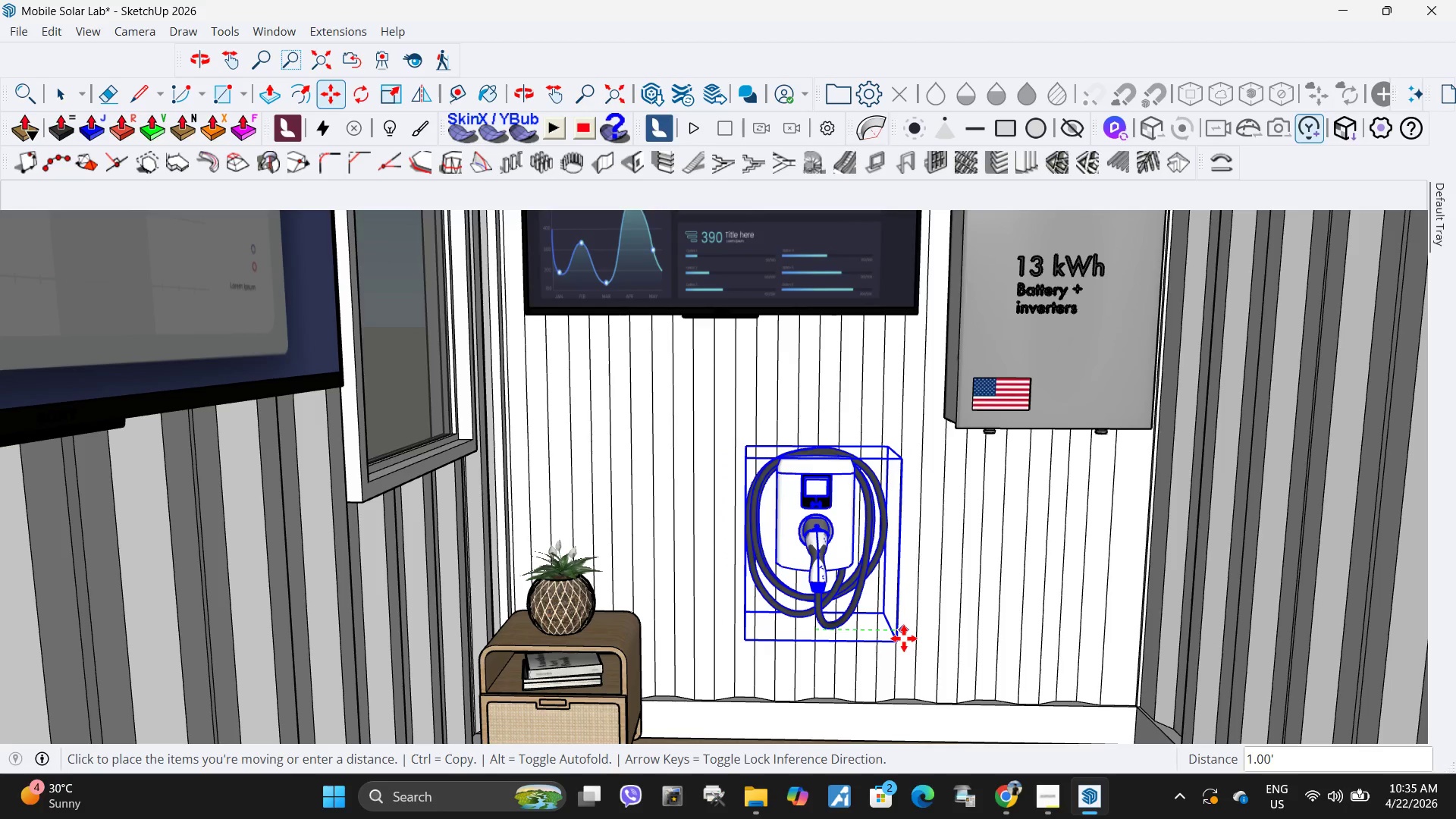 
left_click([908, 638])
 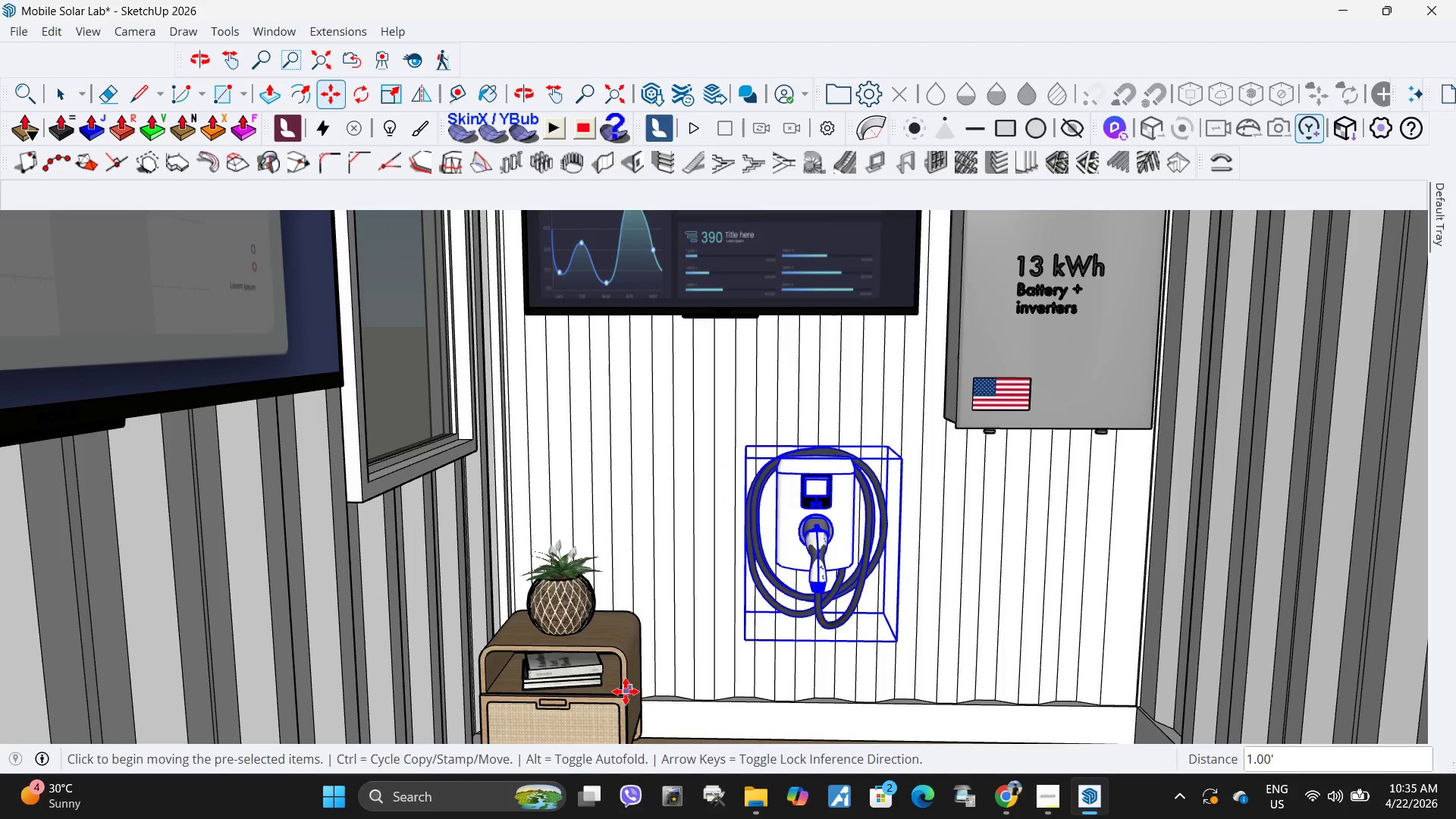 
scroll: coordinate [652, 548], scroll_direction: down, amount: 3.0
 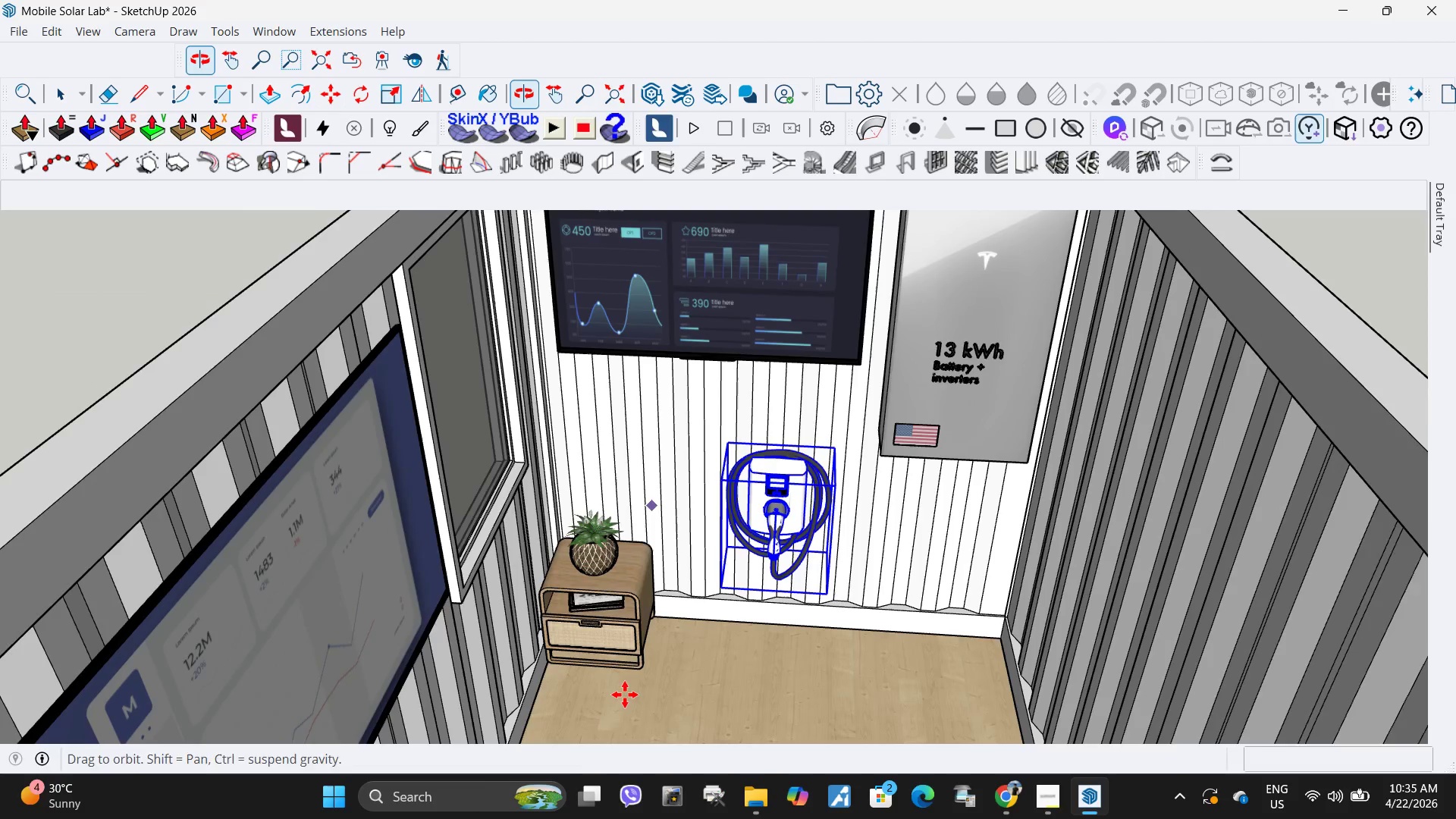 
key(Space)
 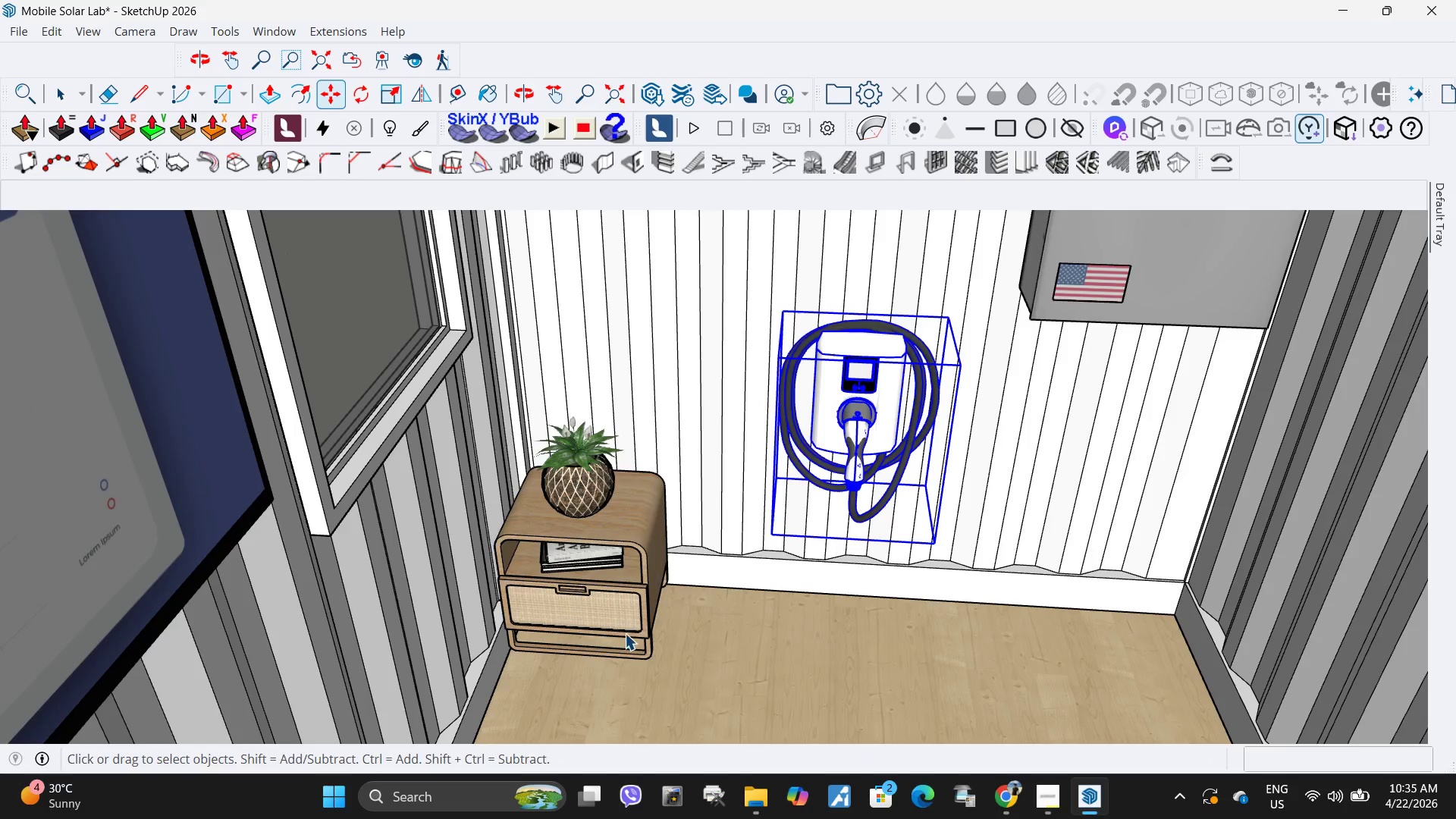 
left_click([625, 633])
 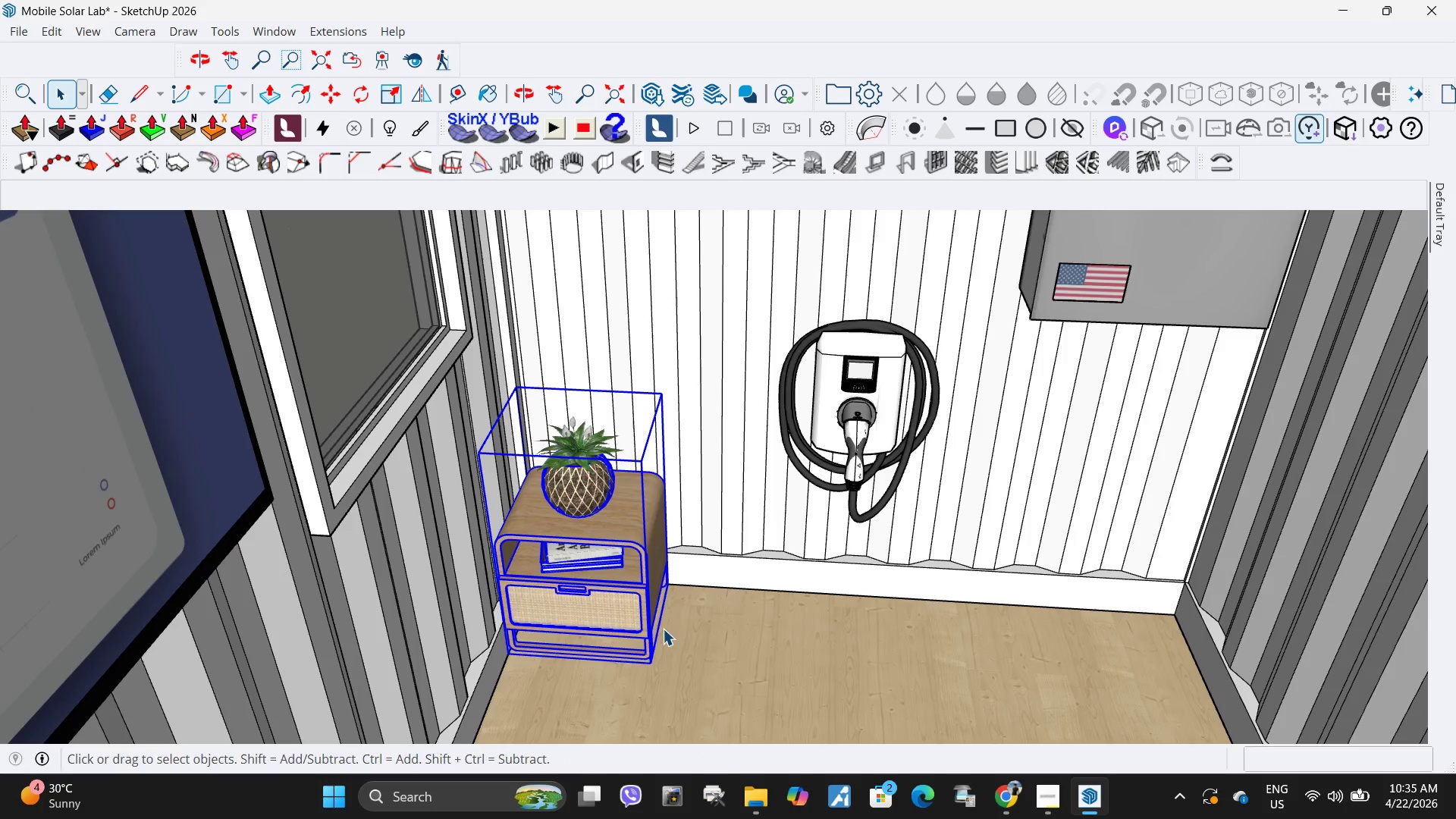 
scroll: coordinate [626, 682], scroll_direction: up, amount: 4.0
 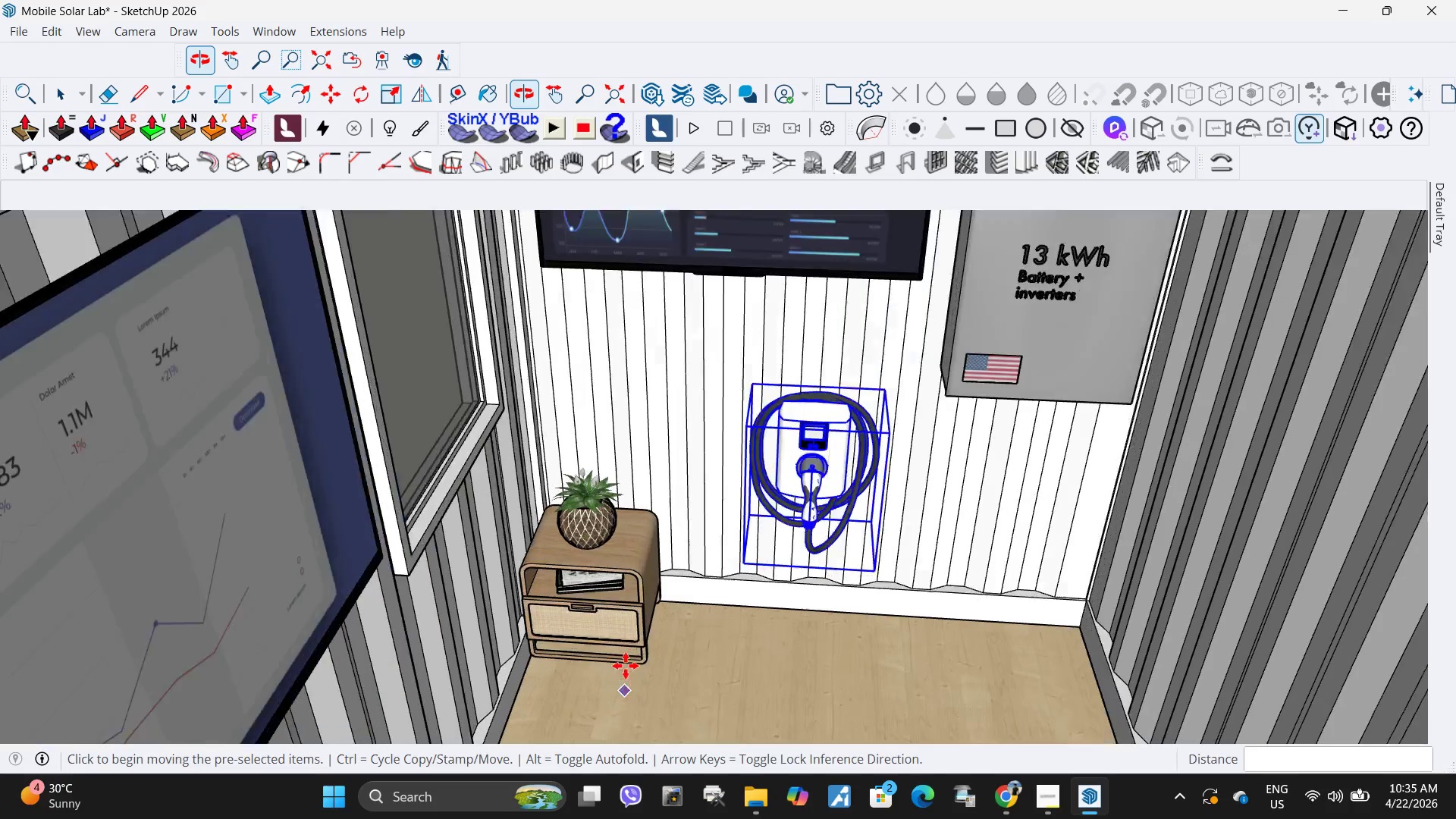 
key(M)
 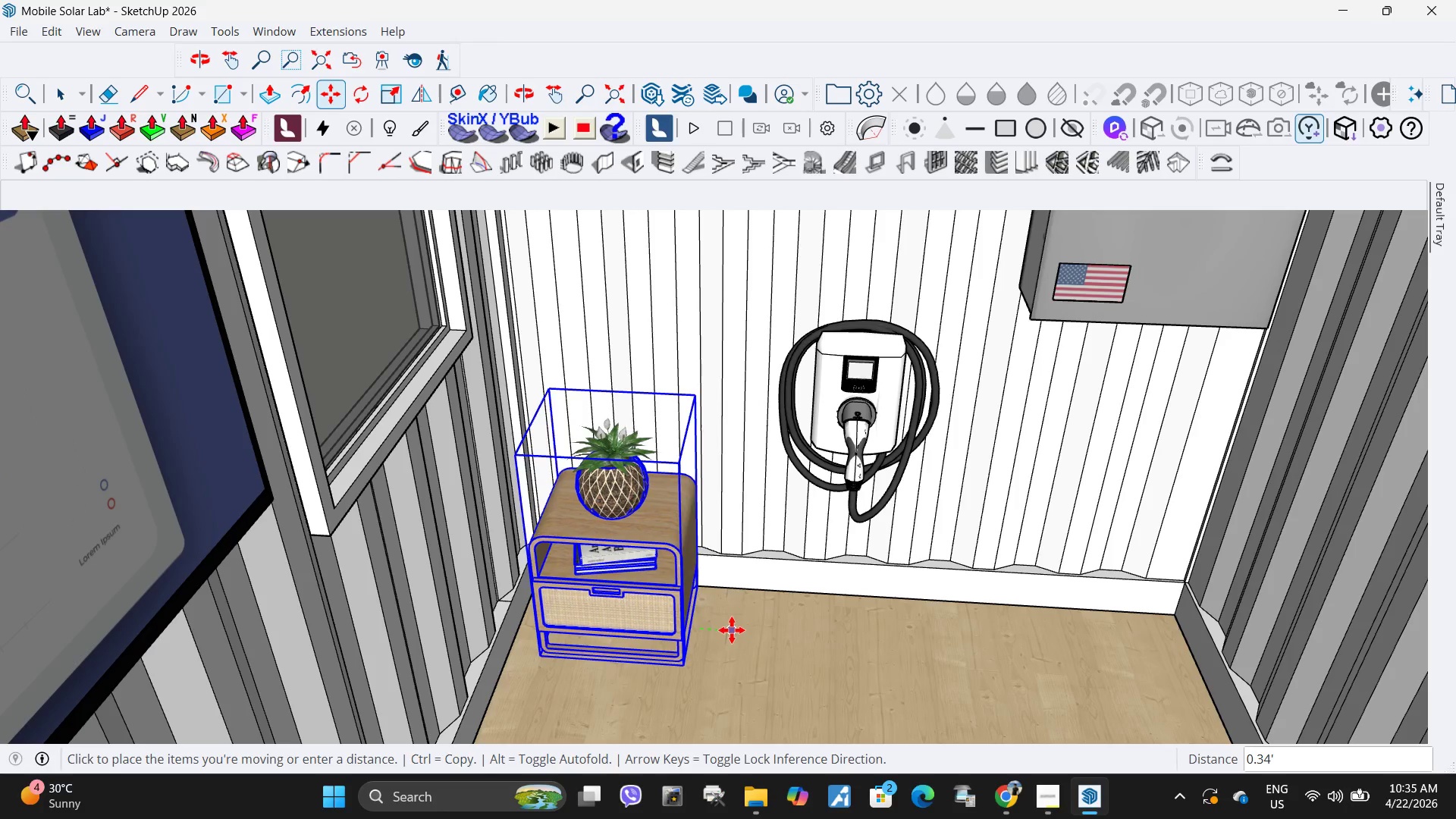 
left_click([732, 630])
 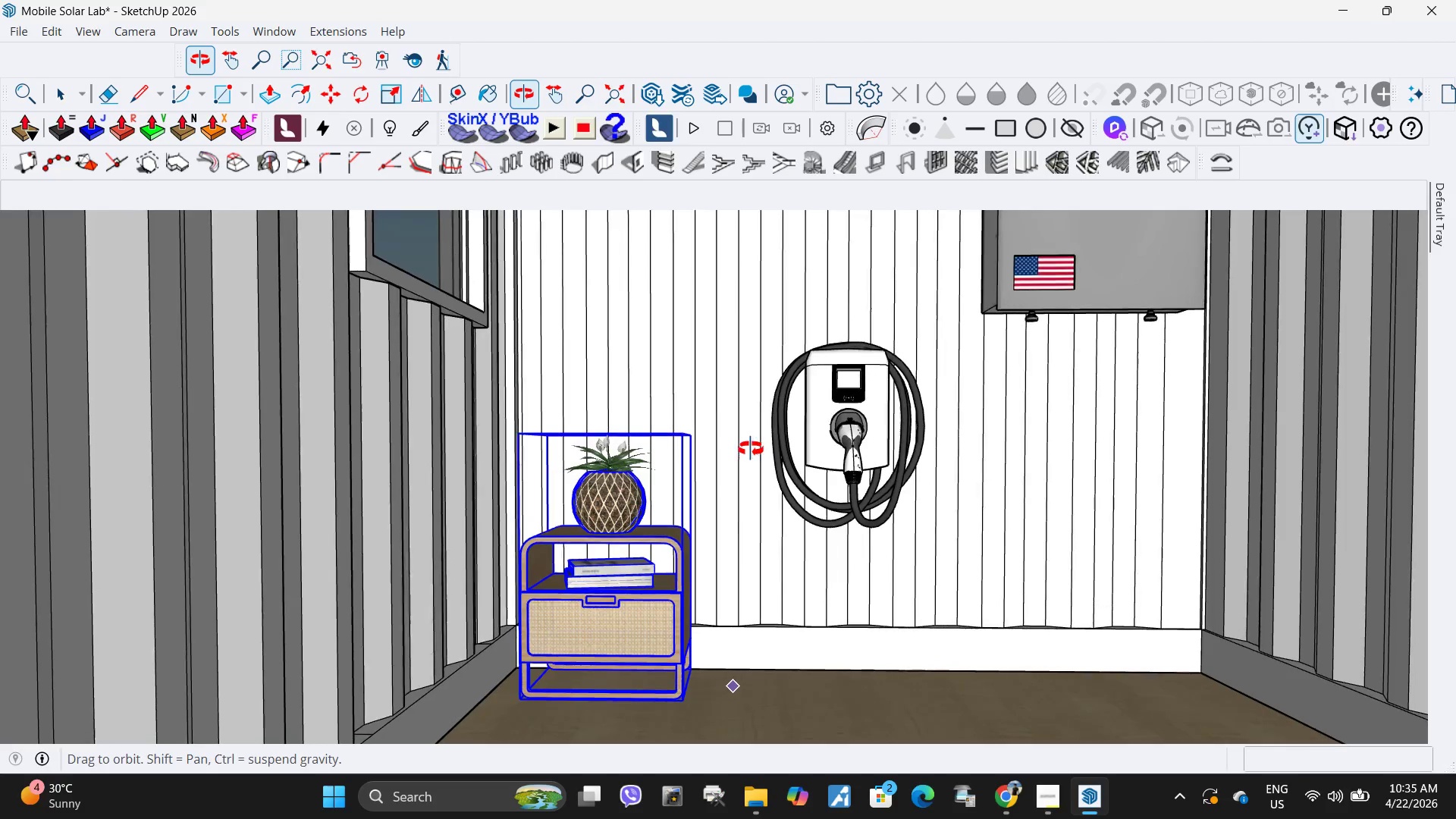 
key(Space)
 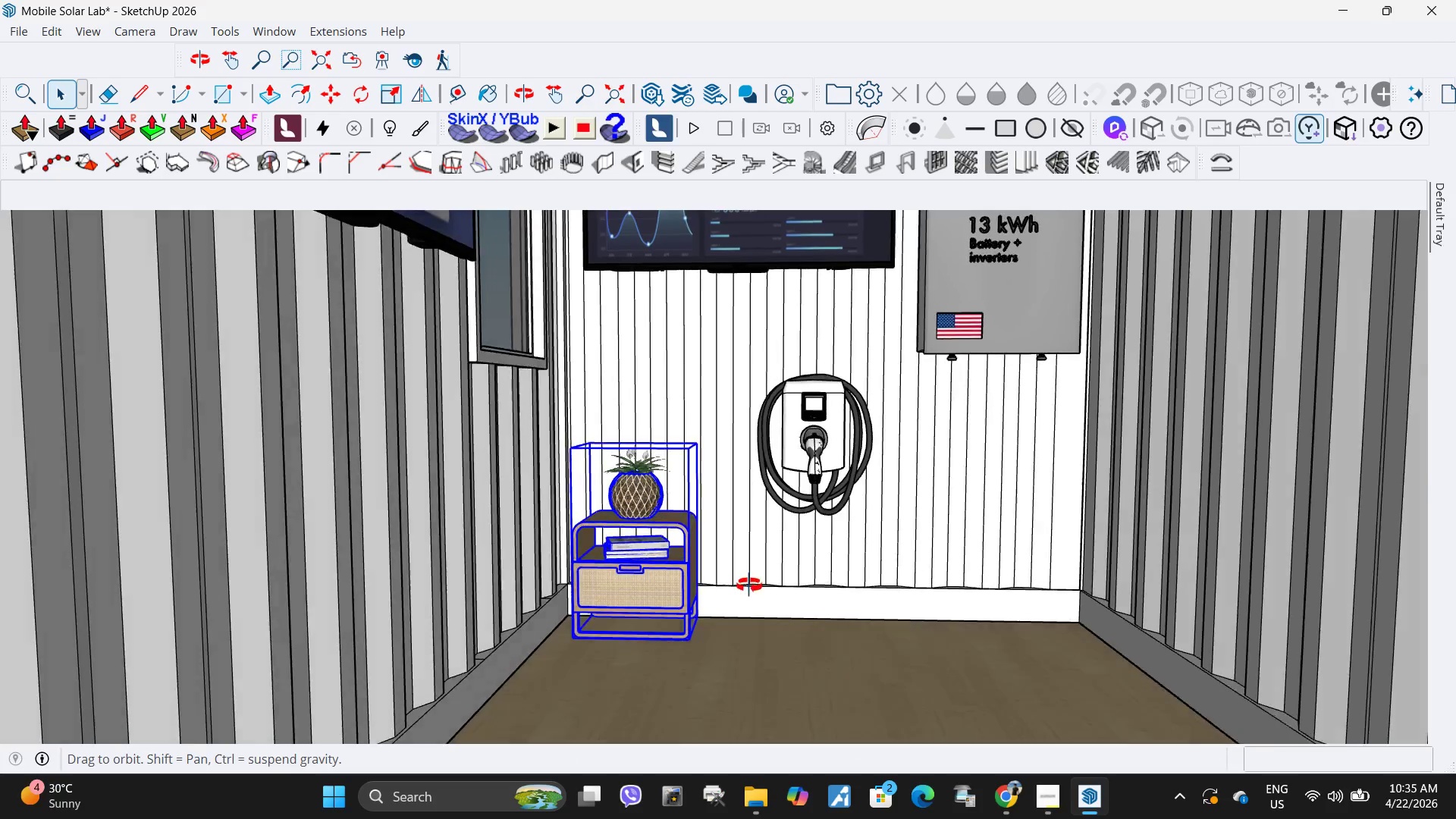 
scroll: coordinate [709, 480], scroll_direction: down, amount: 4.0
 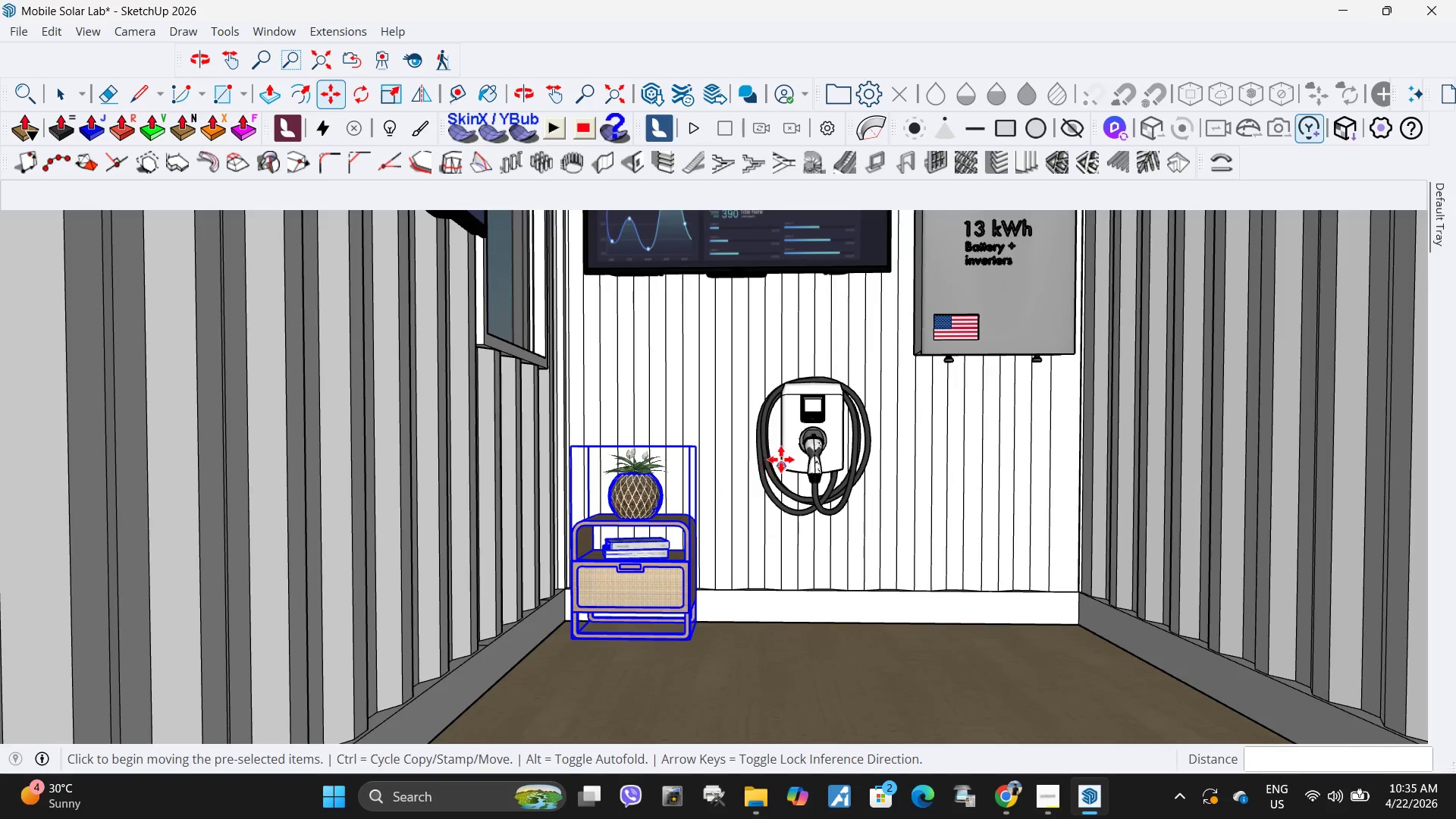 
key(H)
 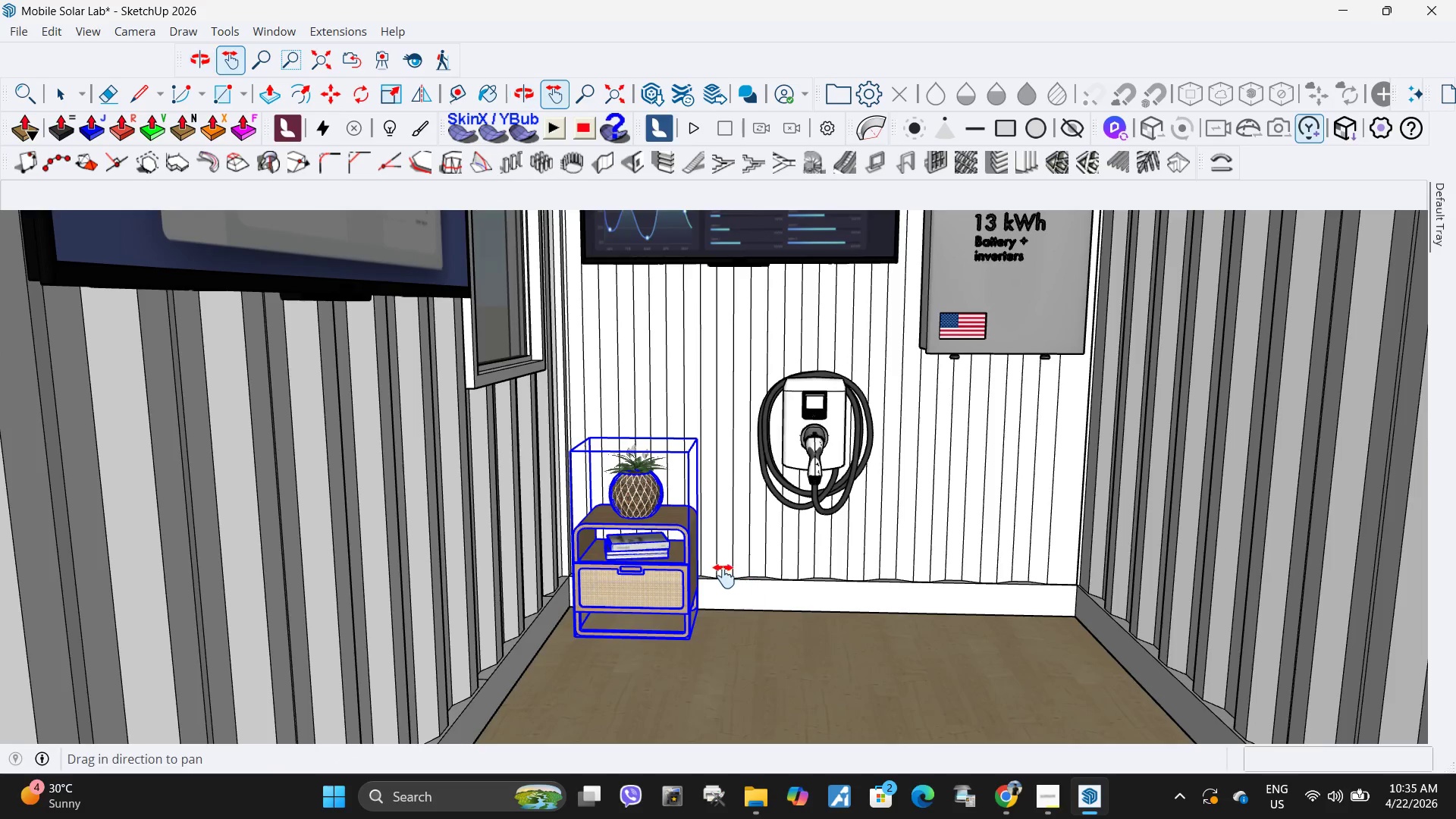 
scroll: coordinate [718, 580], scroll_direction: down, amount: 5.0
 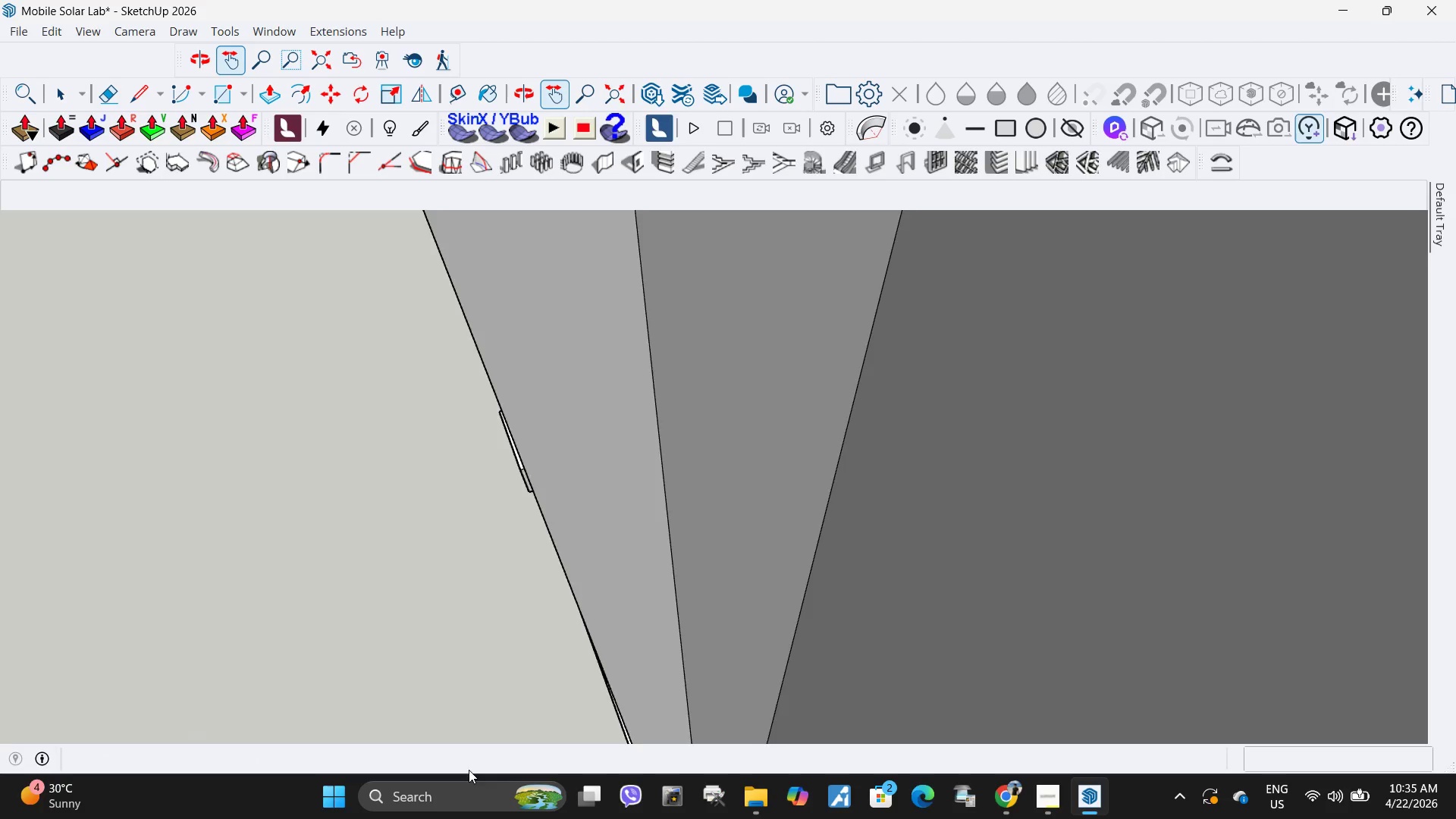 
left_click_drag(start_coordinate=[1001, 372], to_coordinate=[641, 546])
 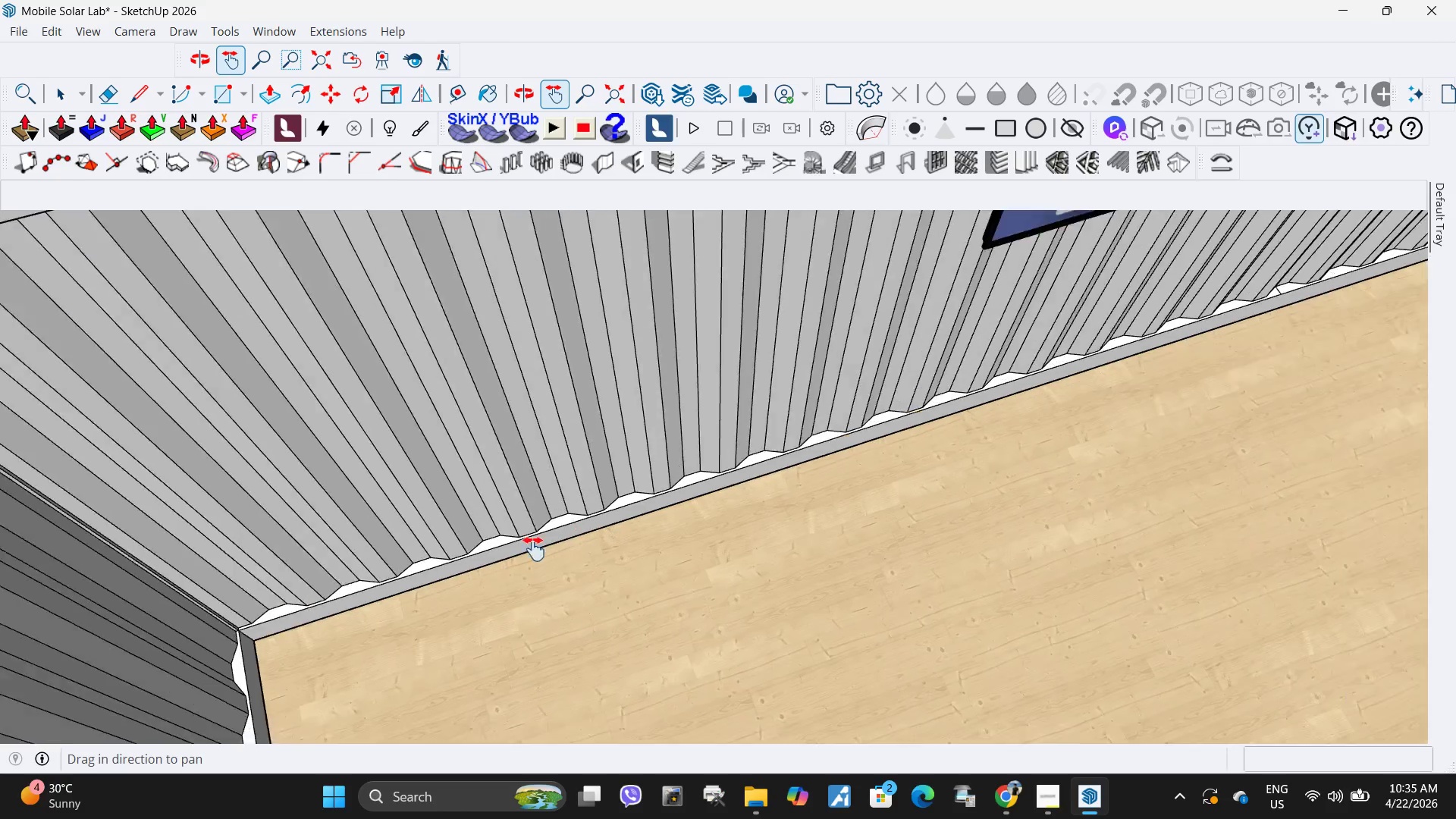 
scroll: coordinate [611, 526], scroll_direction: down, amount: 60.0
 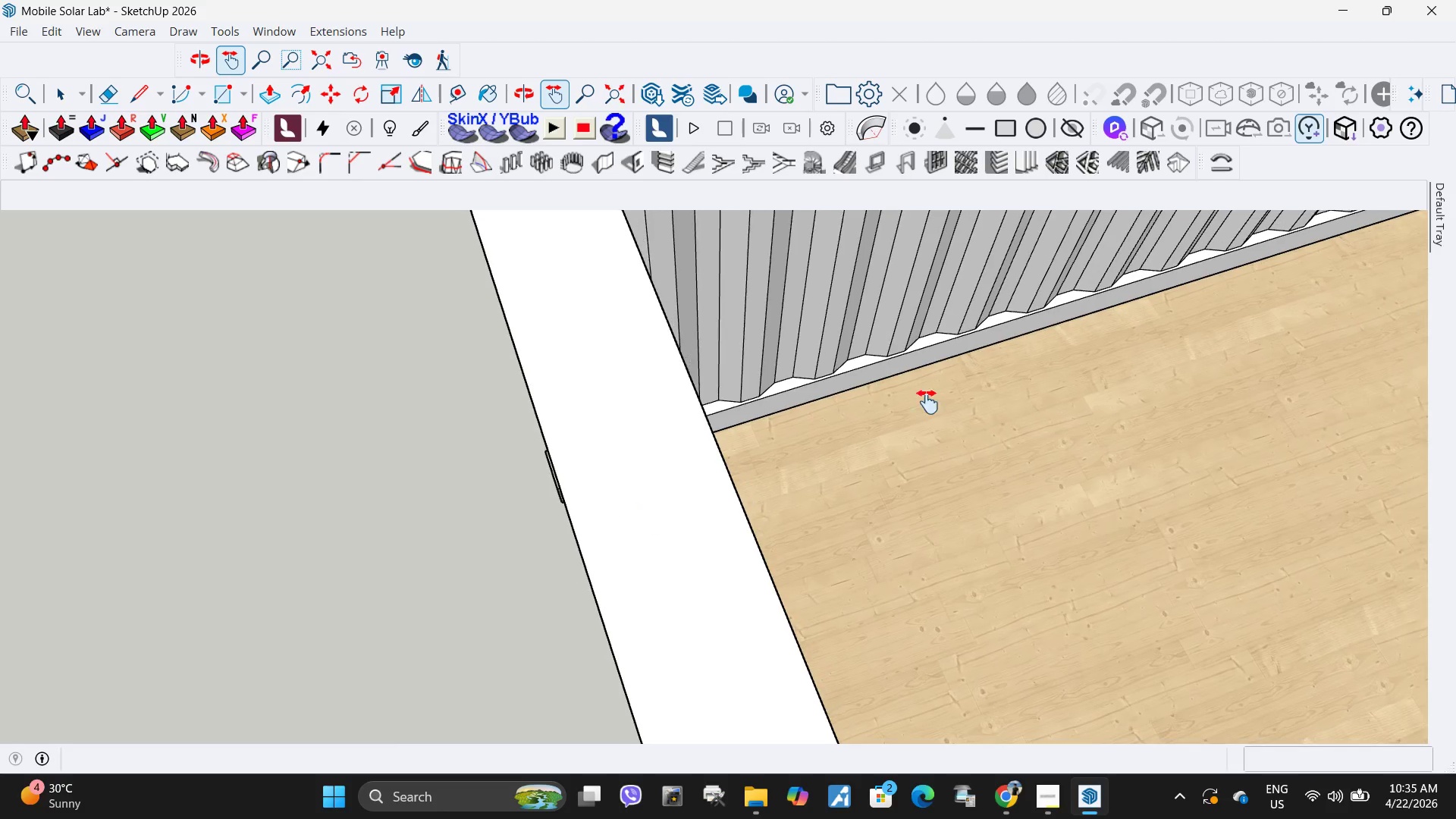 
key(Space)
 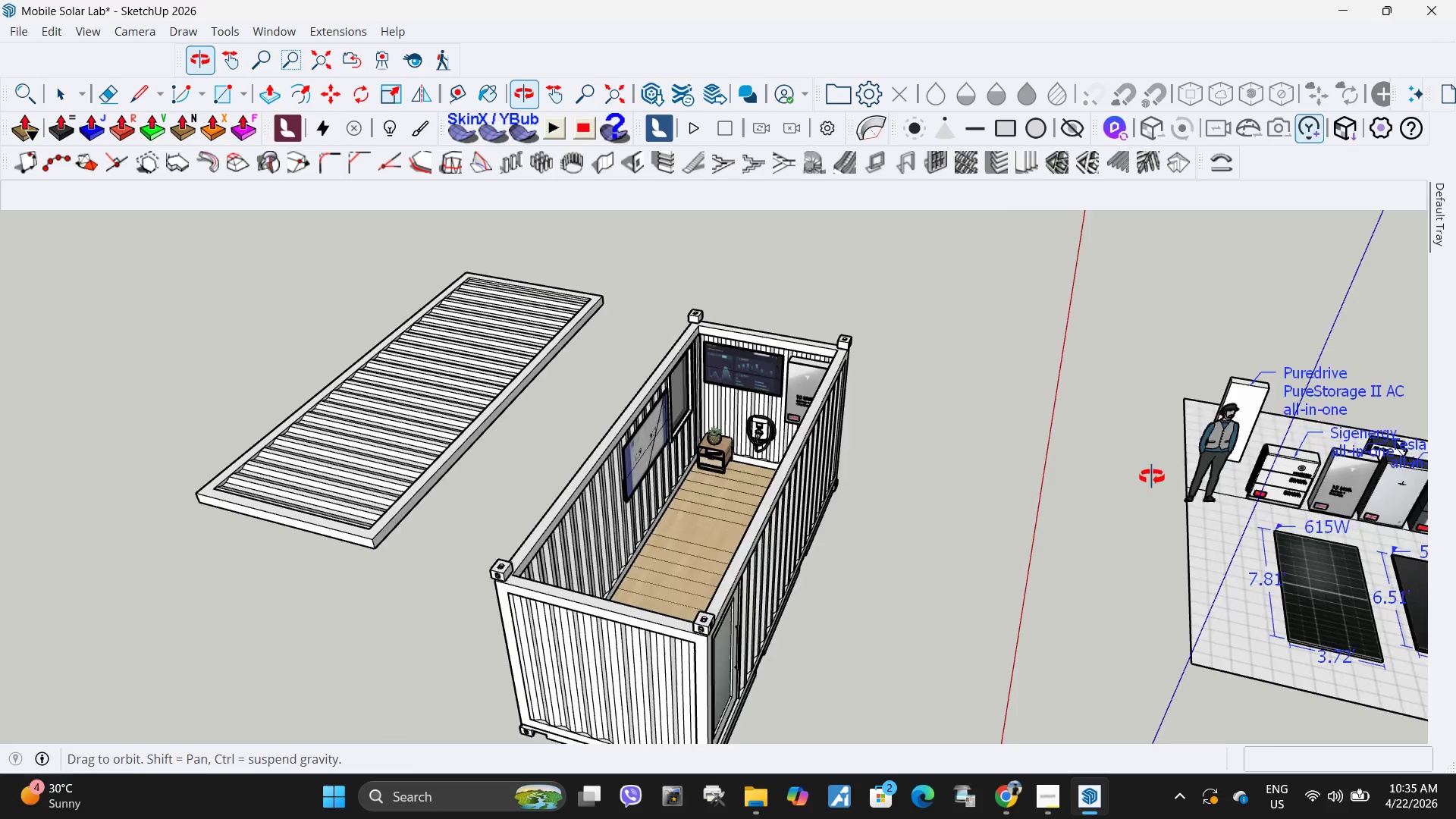 
scroll: coordinate [529, 491], scroll_direction: down, amount: 18.0
 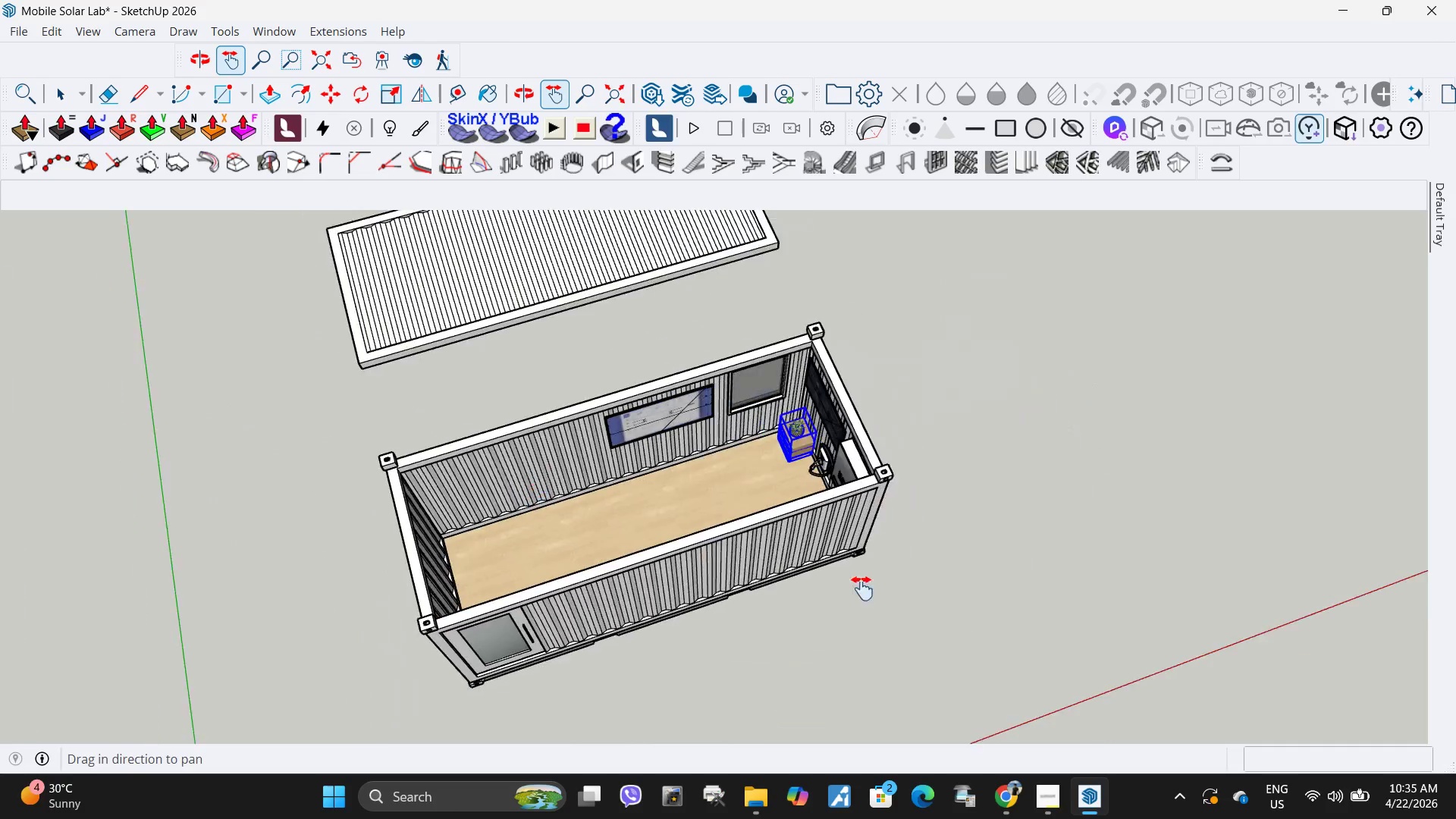 
scroll: coordinate [739, 440], scroll_direction: up, amount: 9.0
 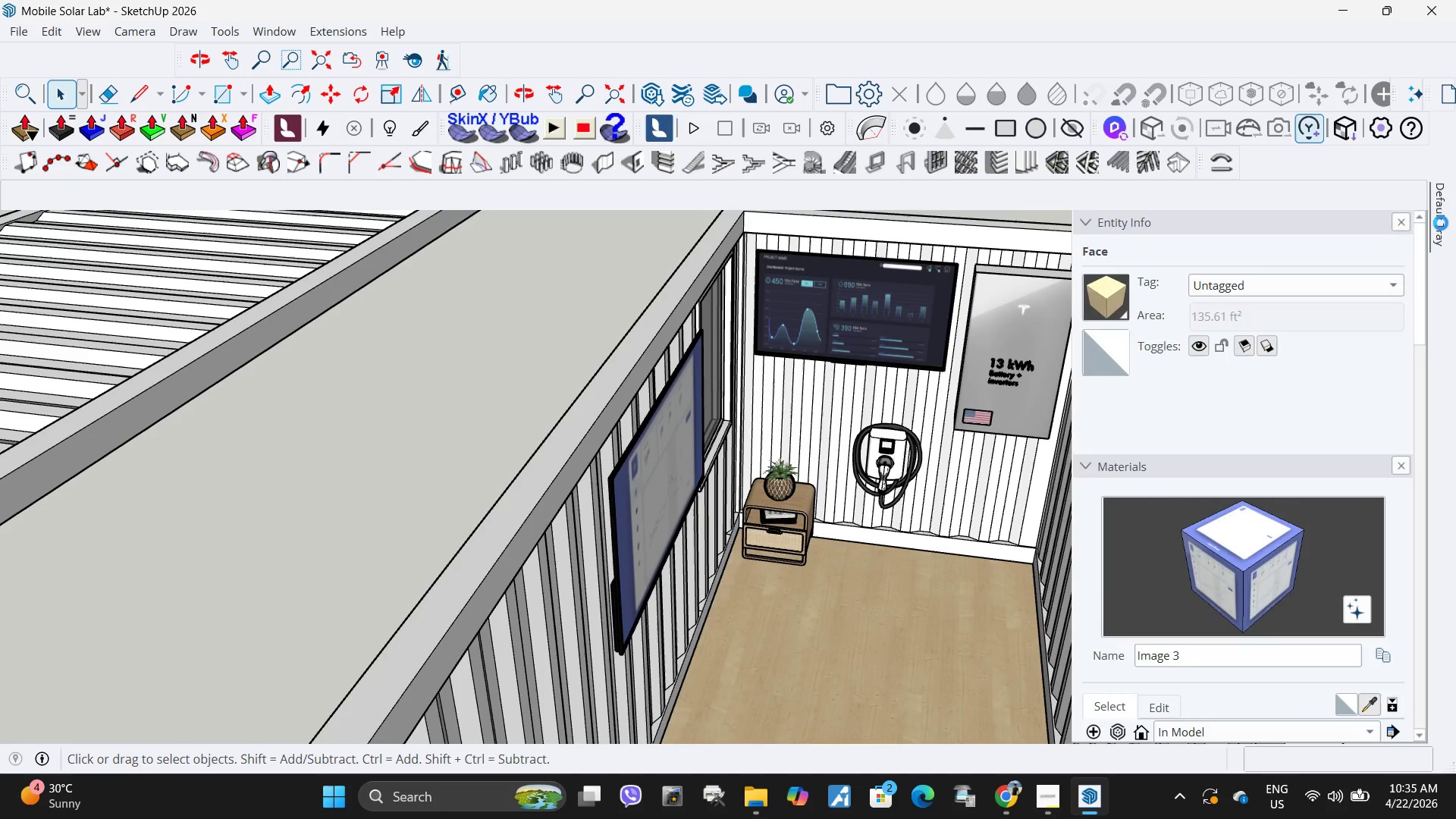 
scroll: coordinate [1277, 591], scroll_direction: down, amount: 34.0
 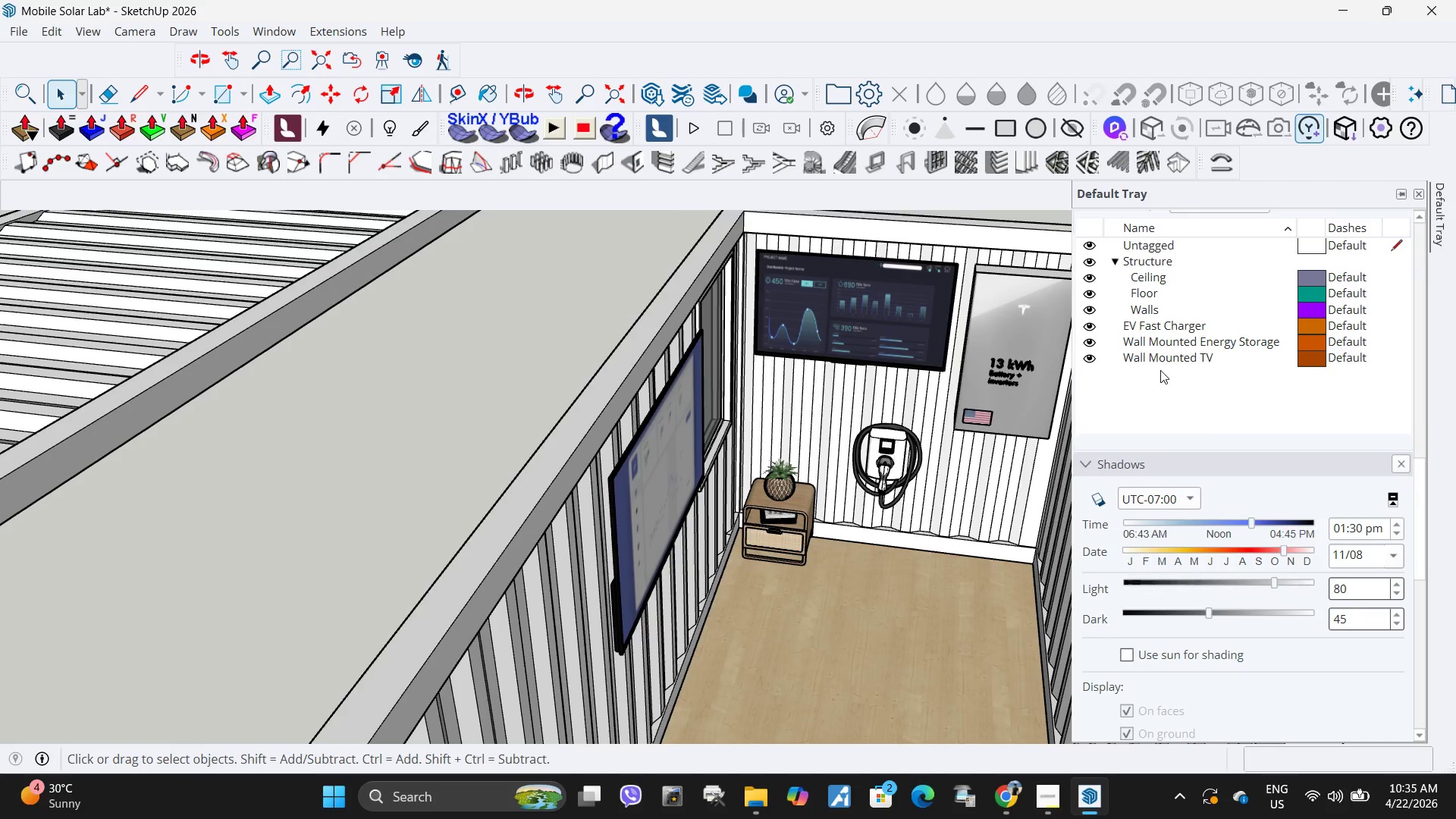 
scroll: coordinate [1160, 370], scroll_direction: up, amount: 1.0
 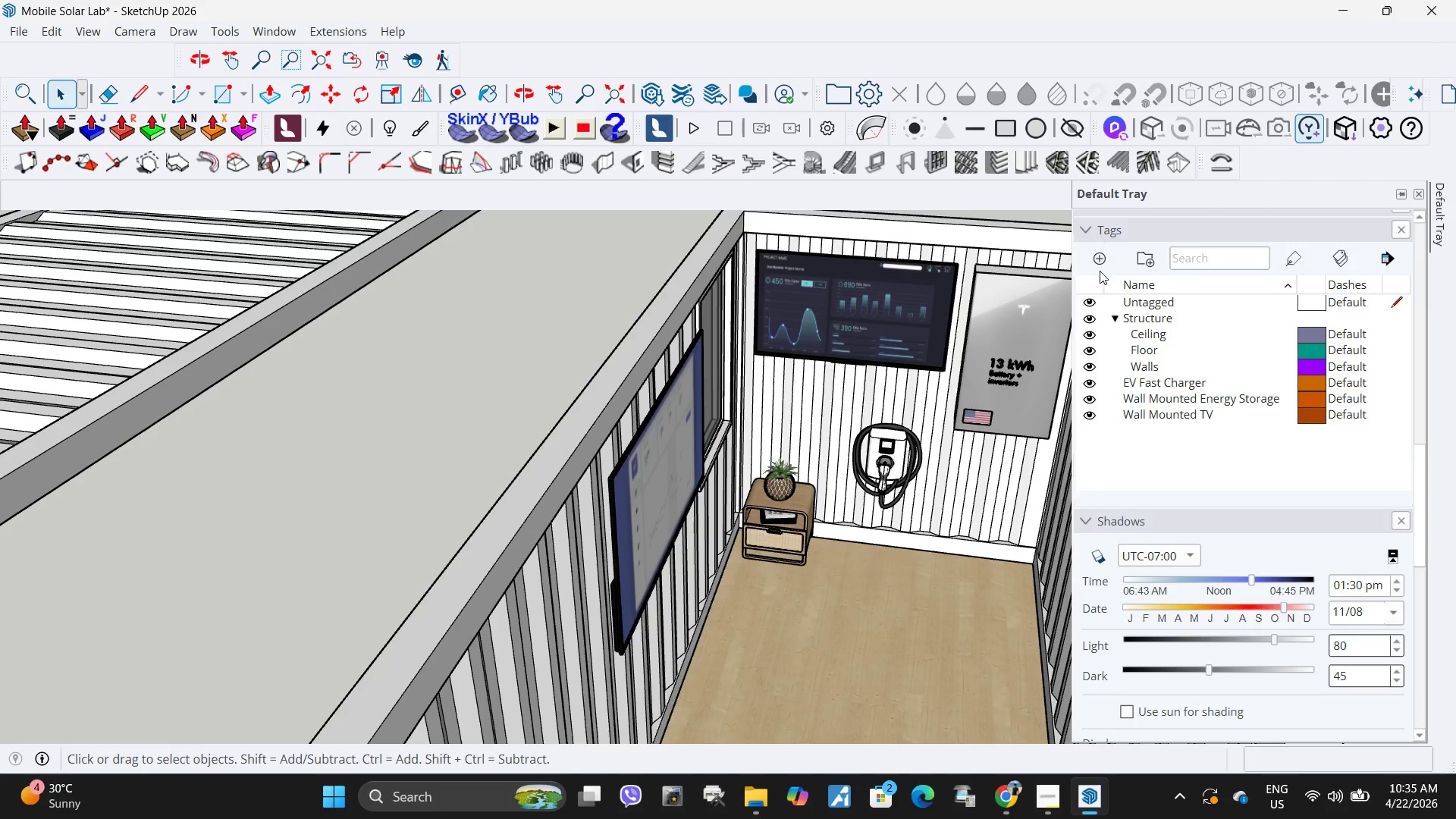 
left_click([1098, 261])
 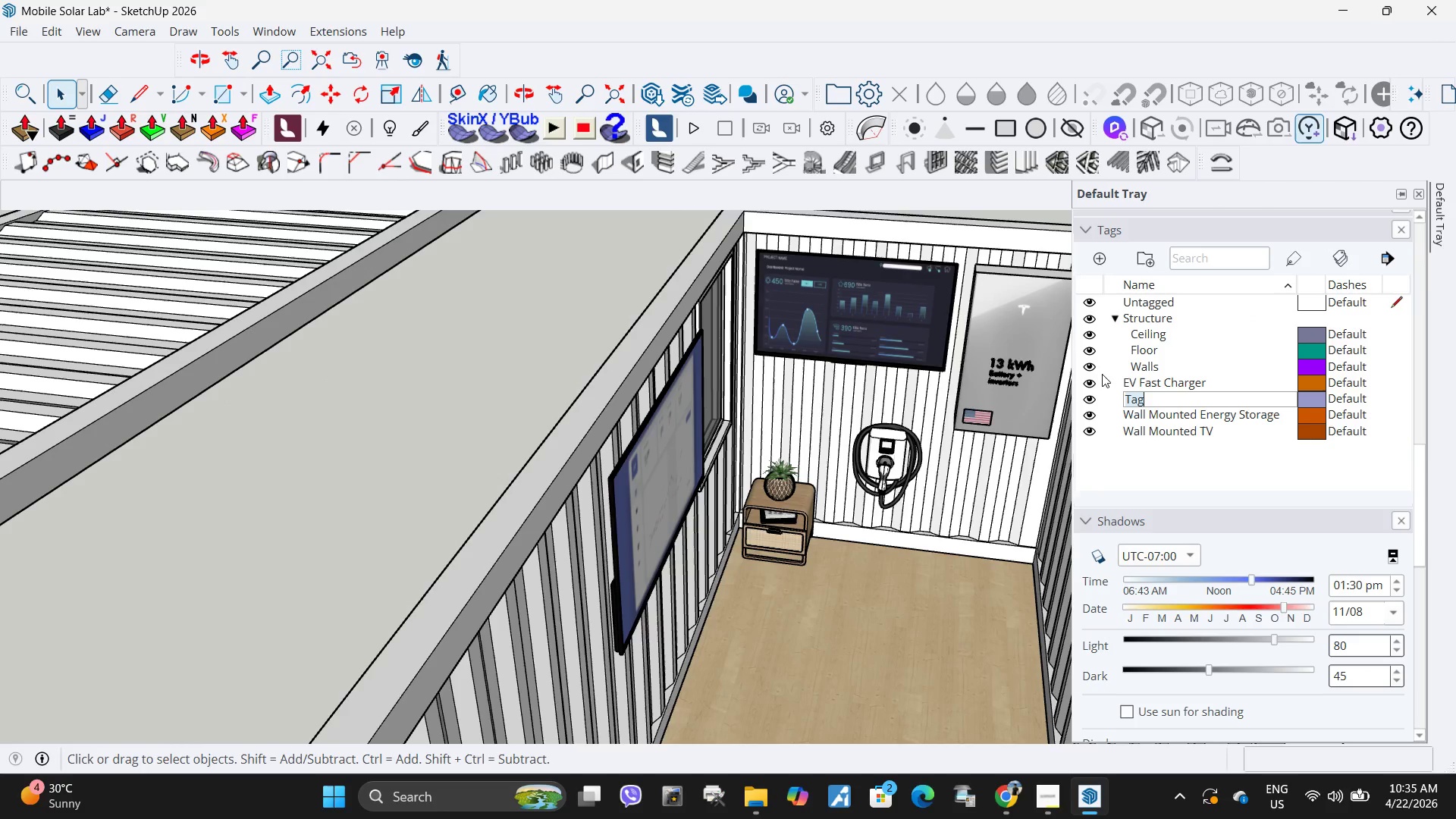 
type(Side Table)
 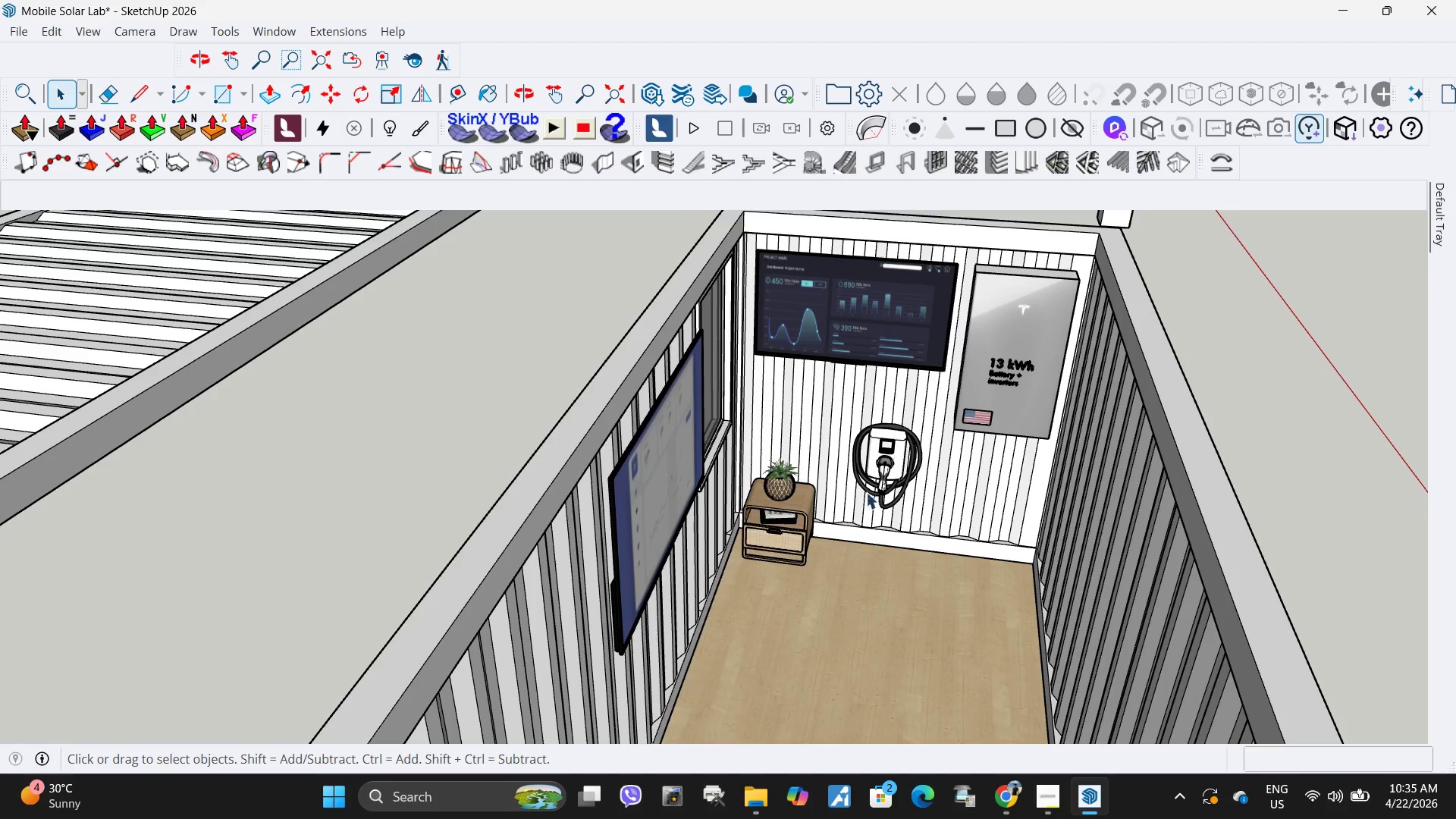 
scroll: coordinate [861, 464], scroll_direction: down, amount: 5.0
 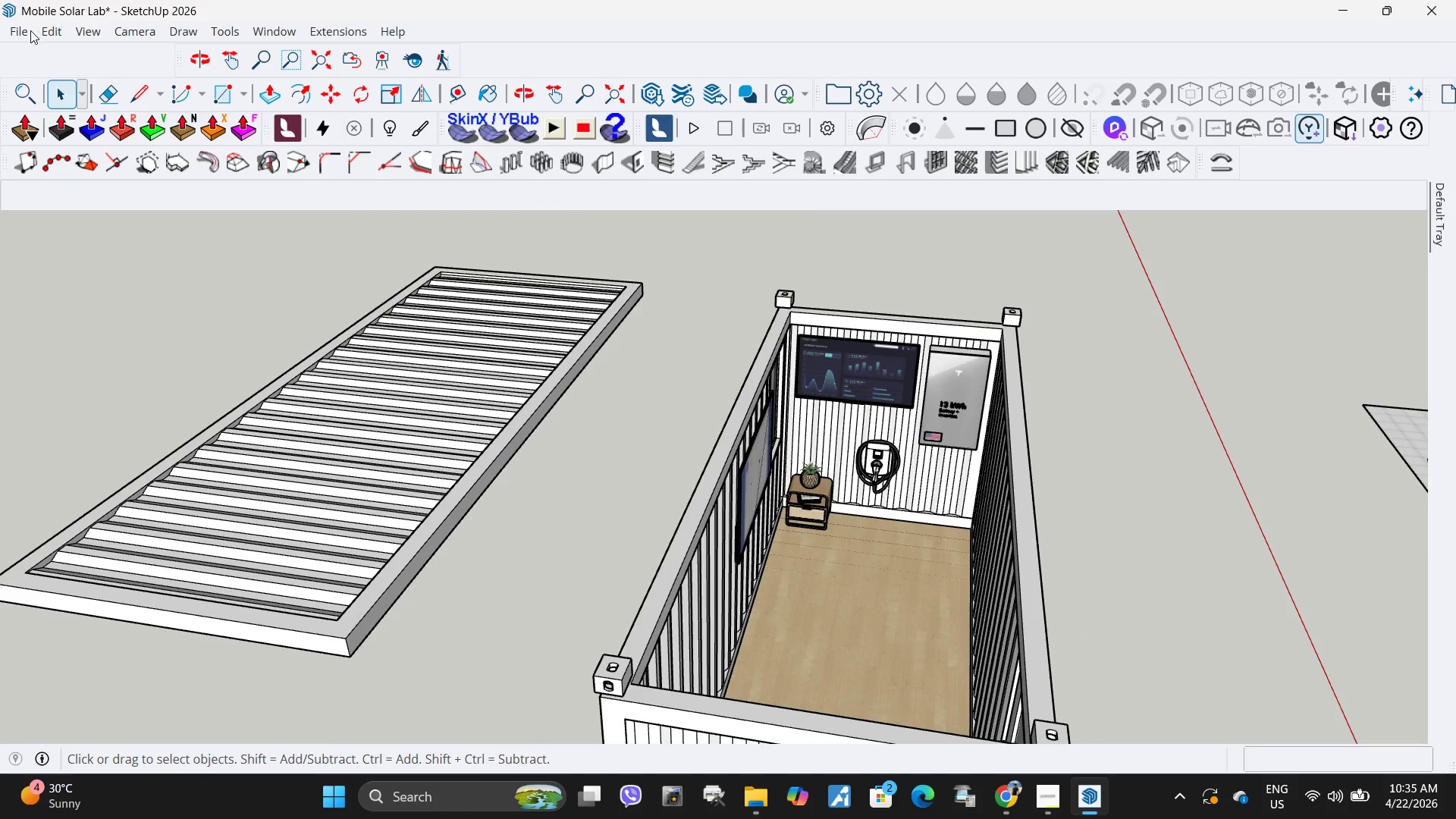 
left_click([27, 30])
 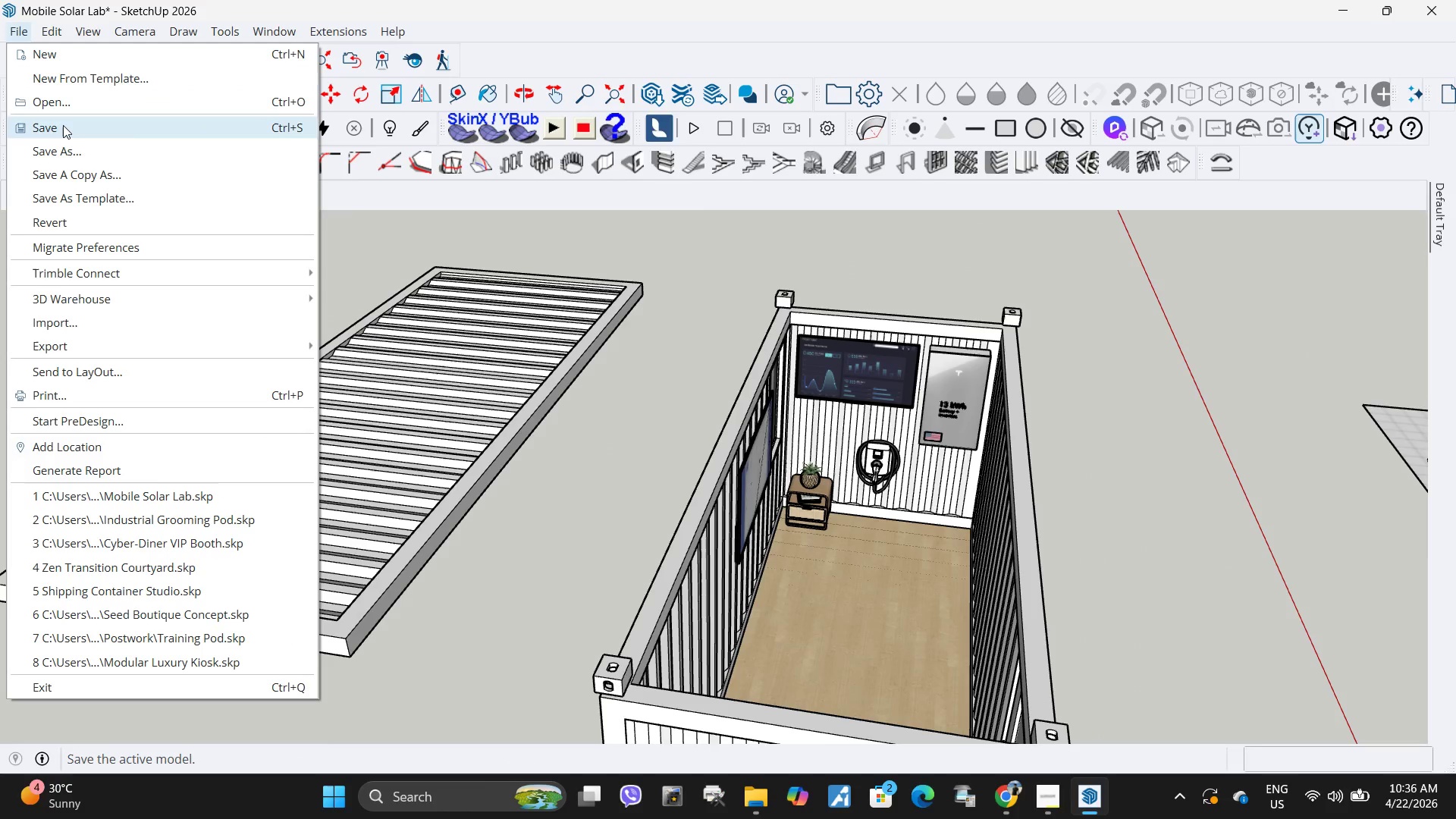 
left_click([63, 124])
 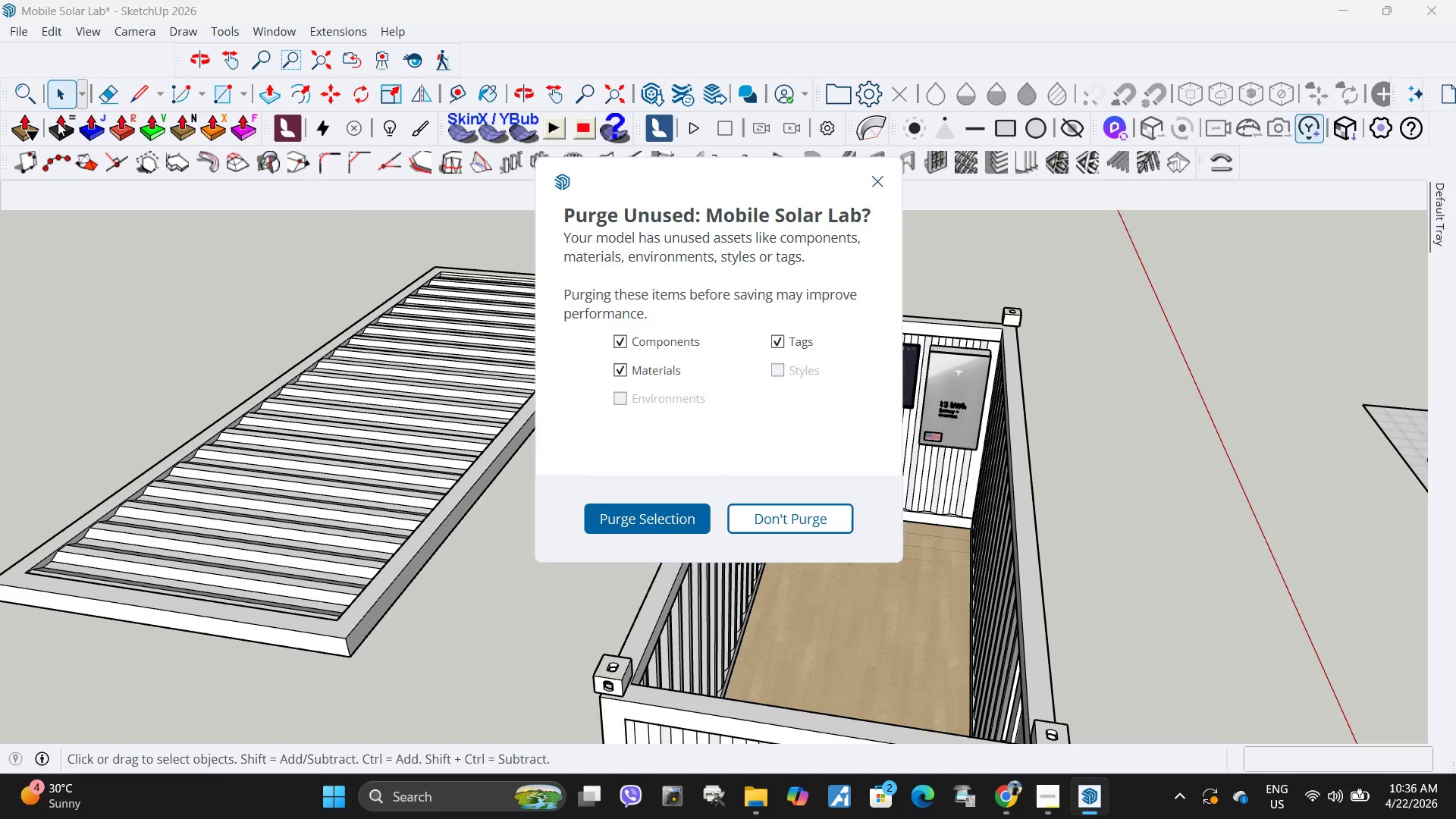 
wait(14.8)
 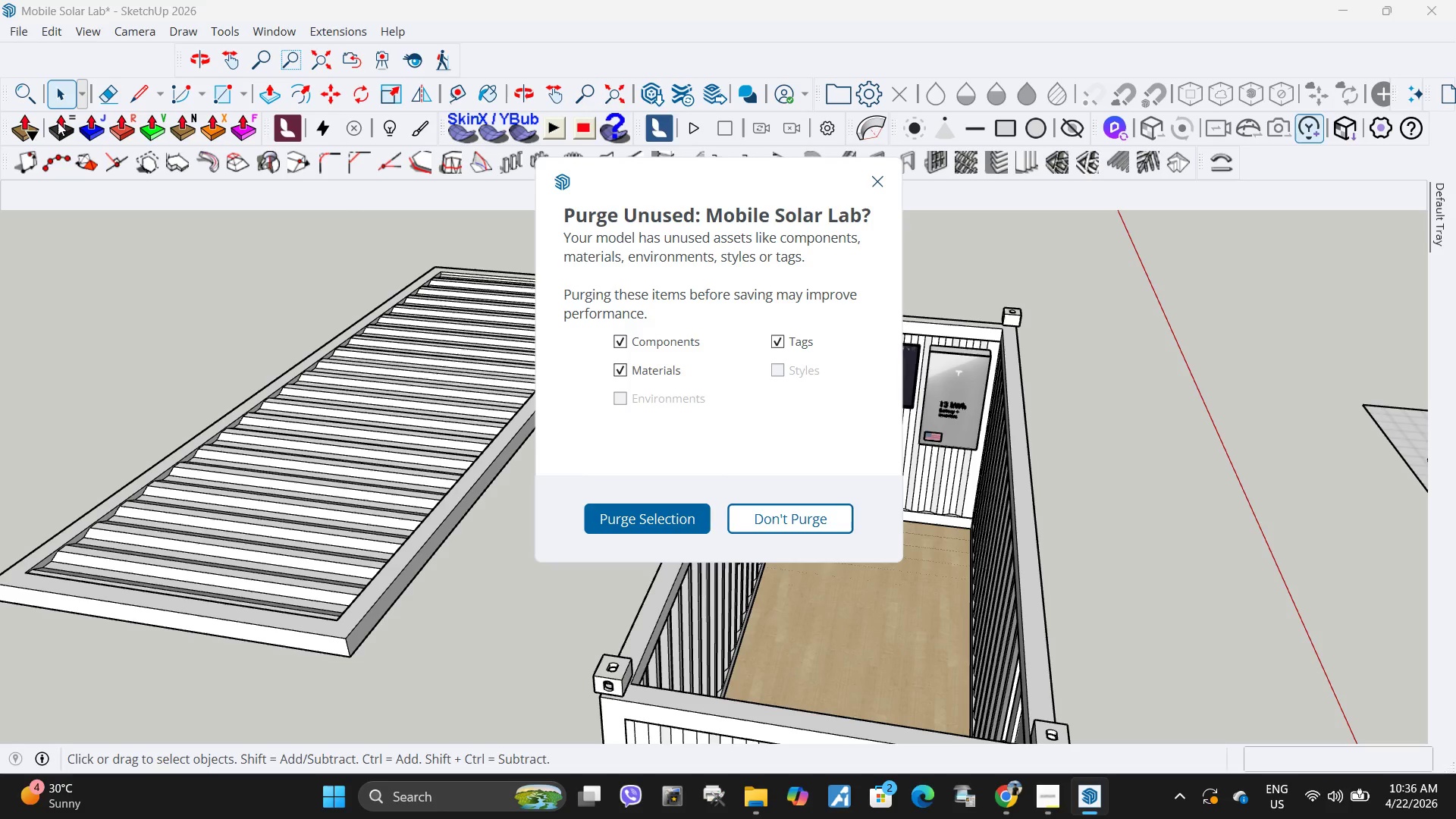 
left_click([654, 513])
 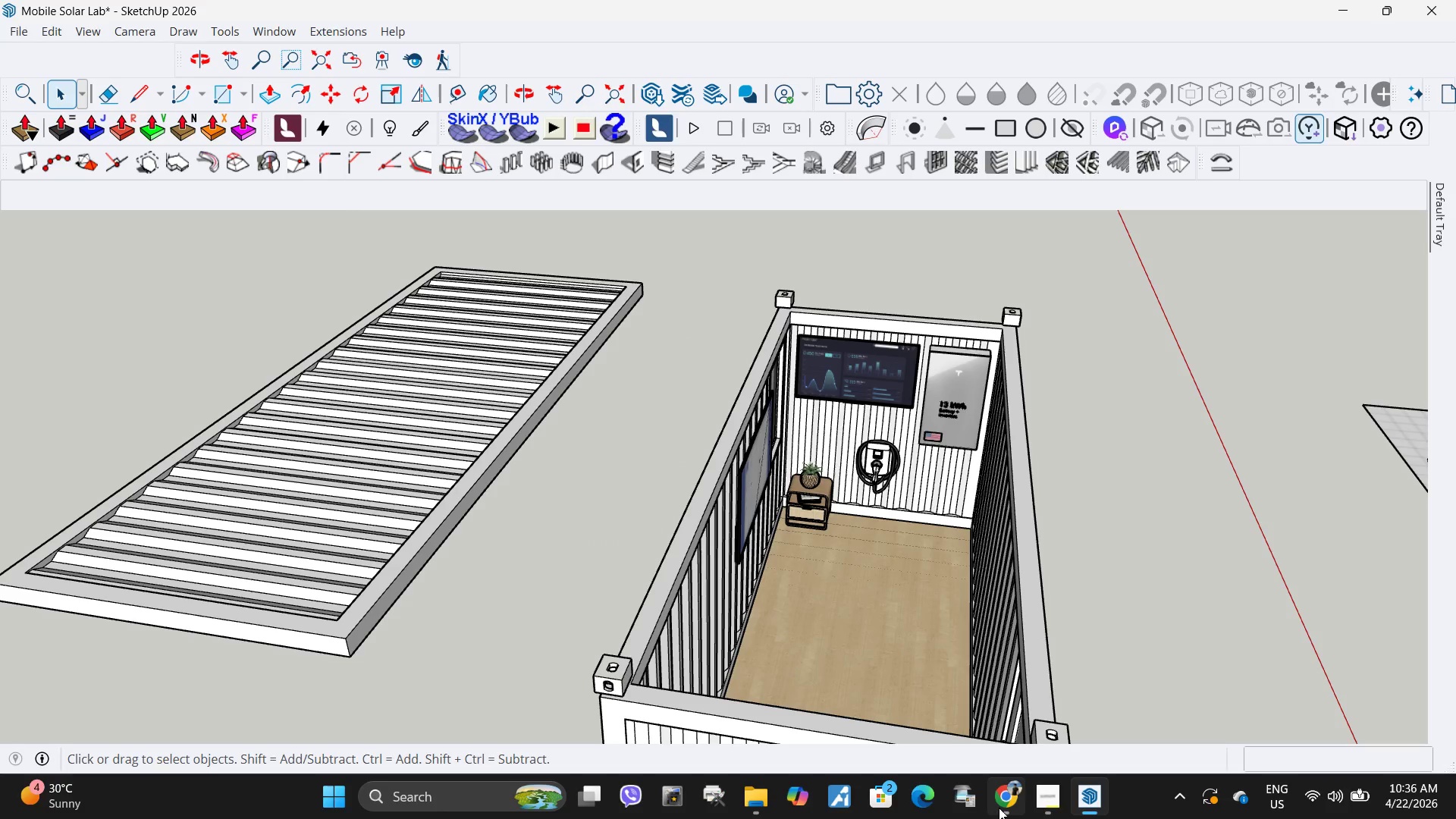 
left_click([999, 807])
 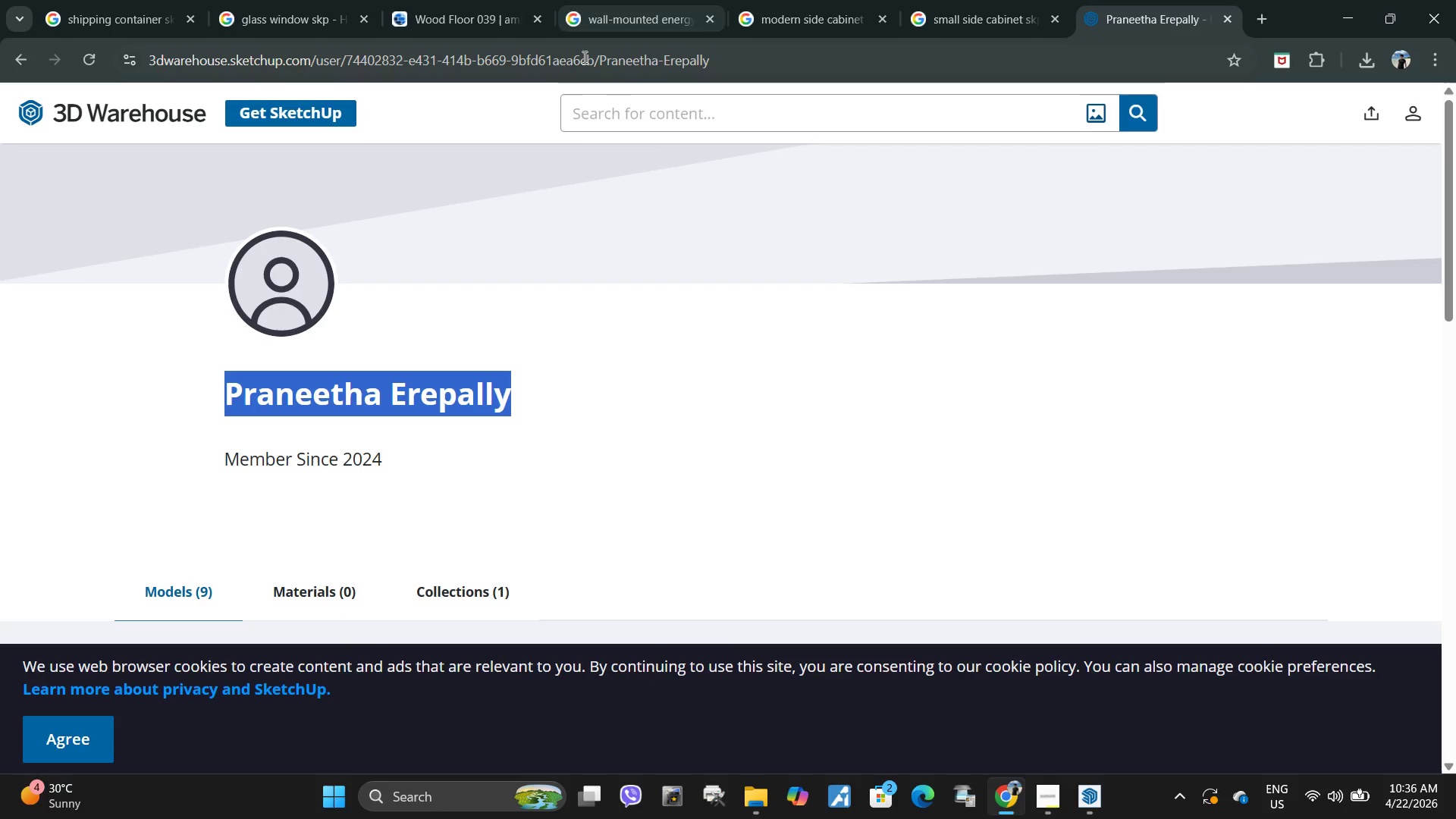 
left_click([582, 66])
 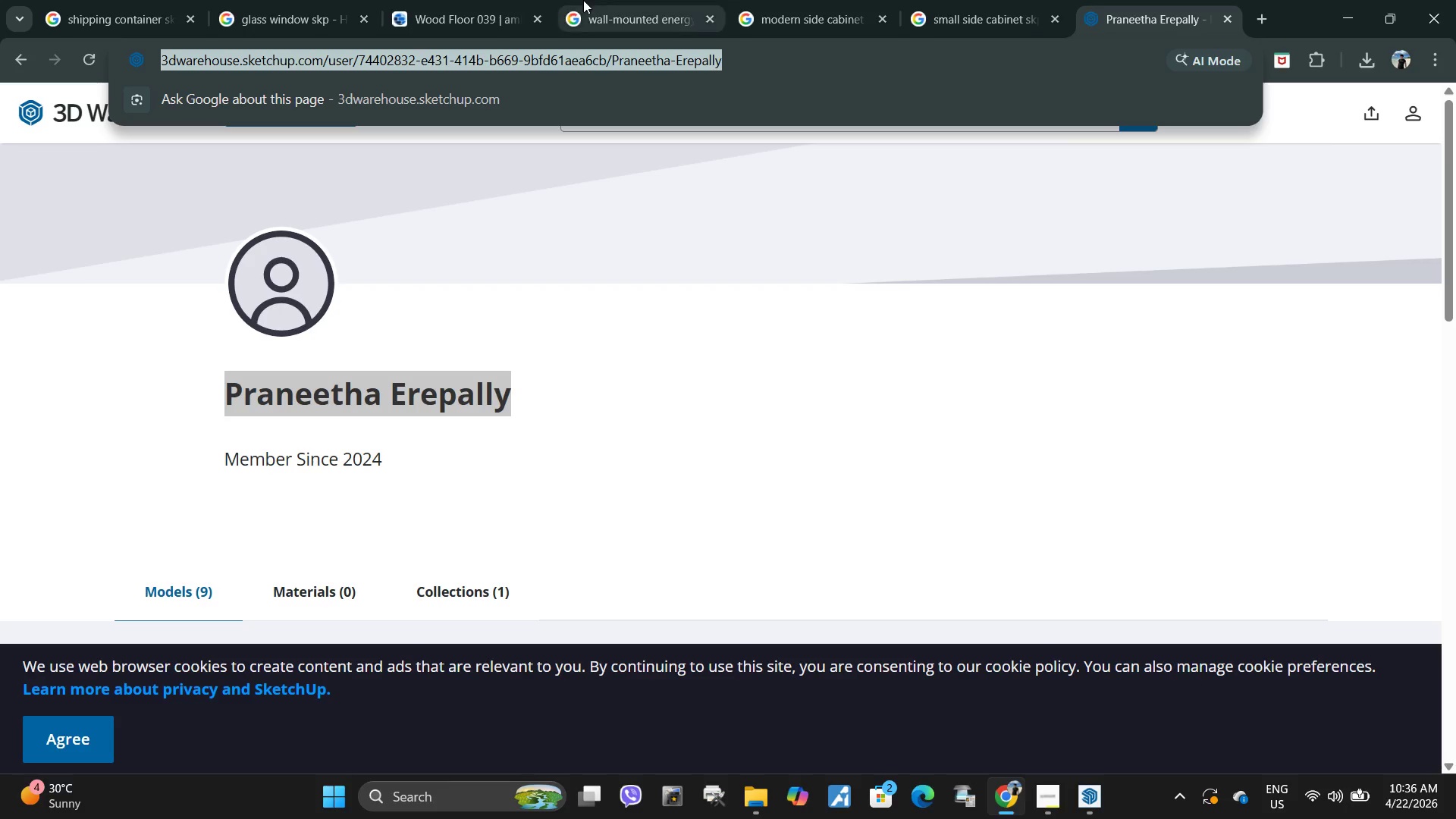 
left_click([1036, 805])